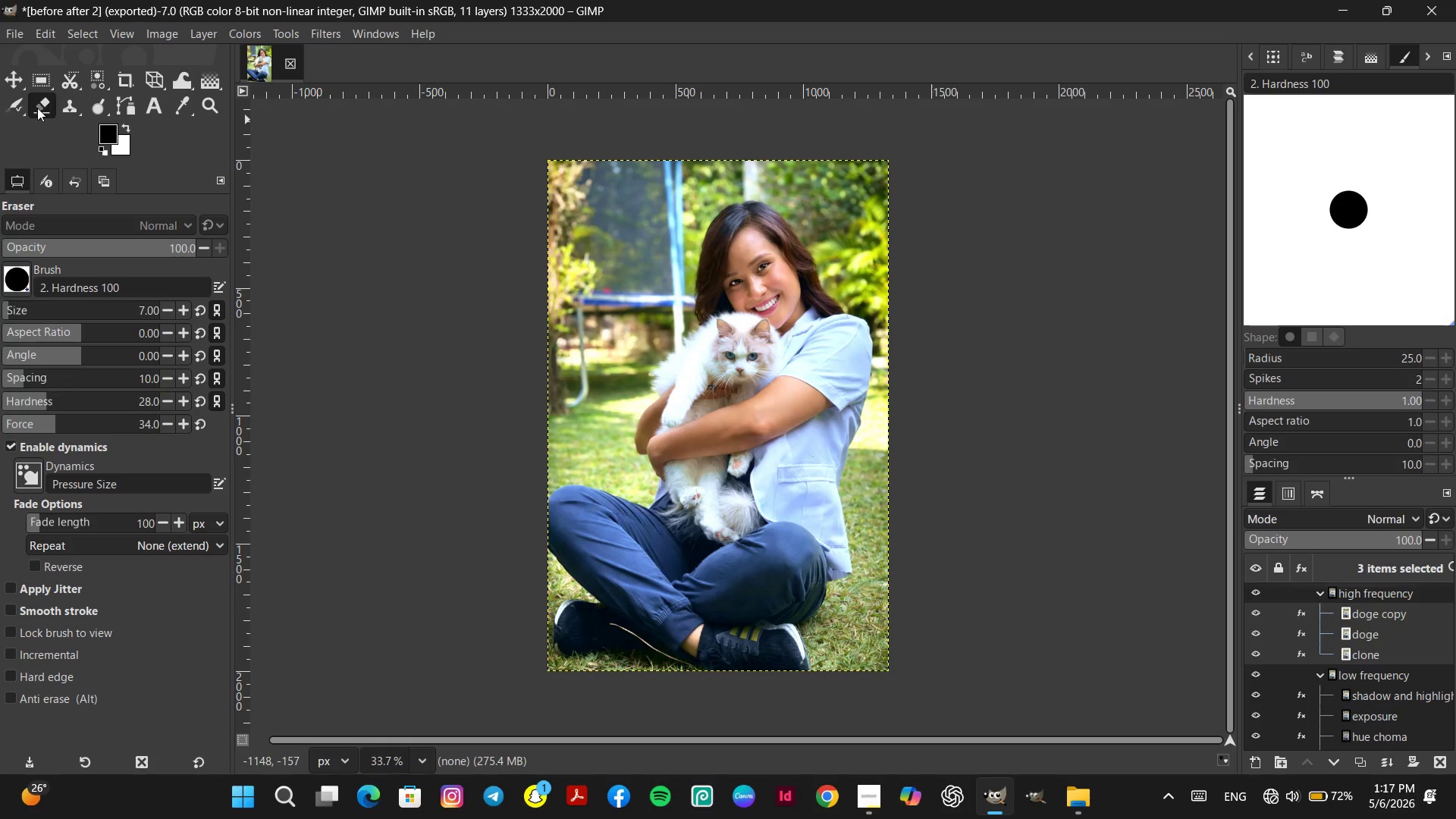 
left_click([37, 108])
 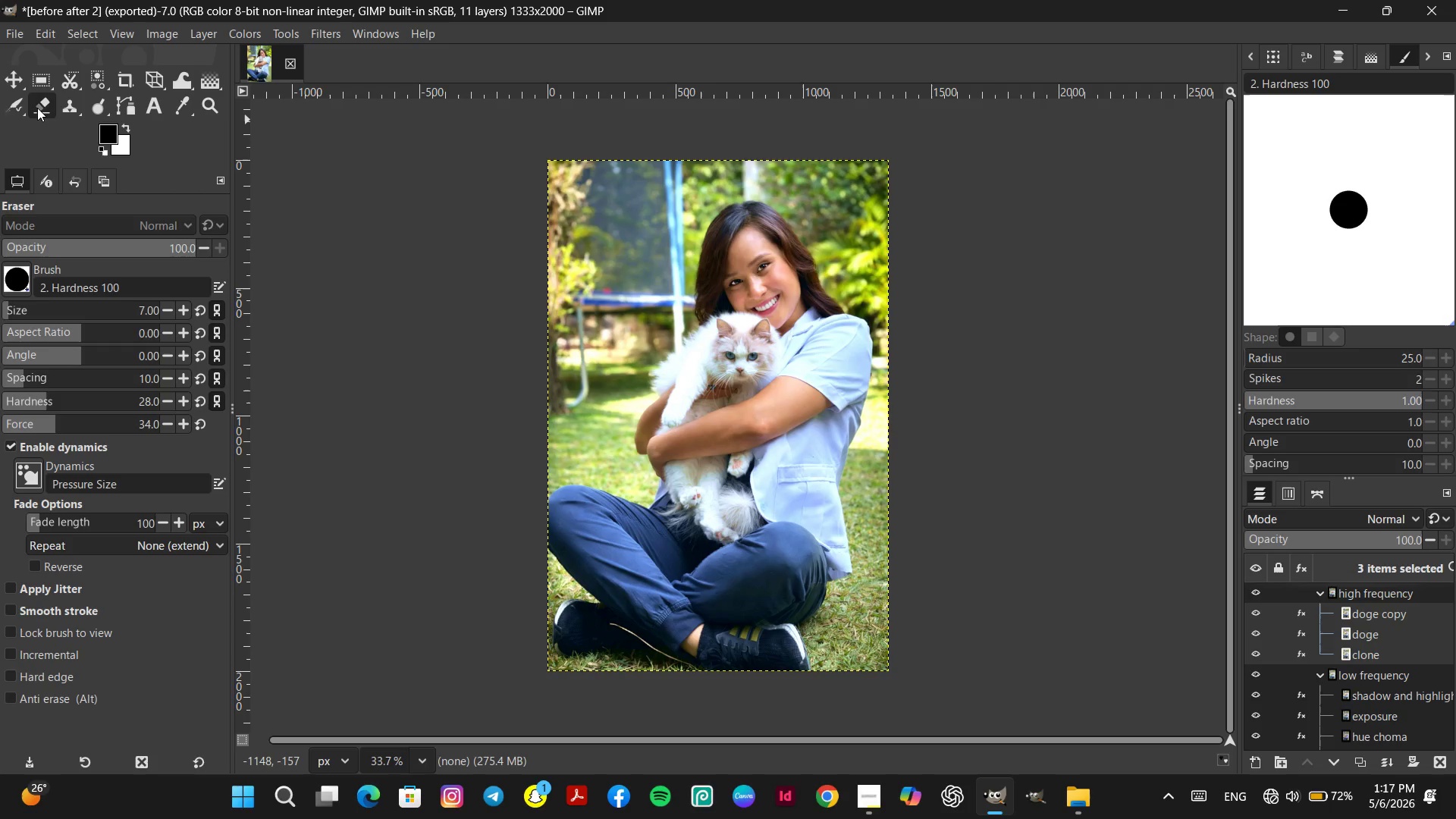 
right_click([37, 108])
 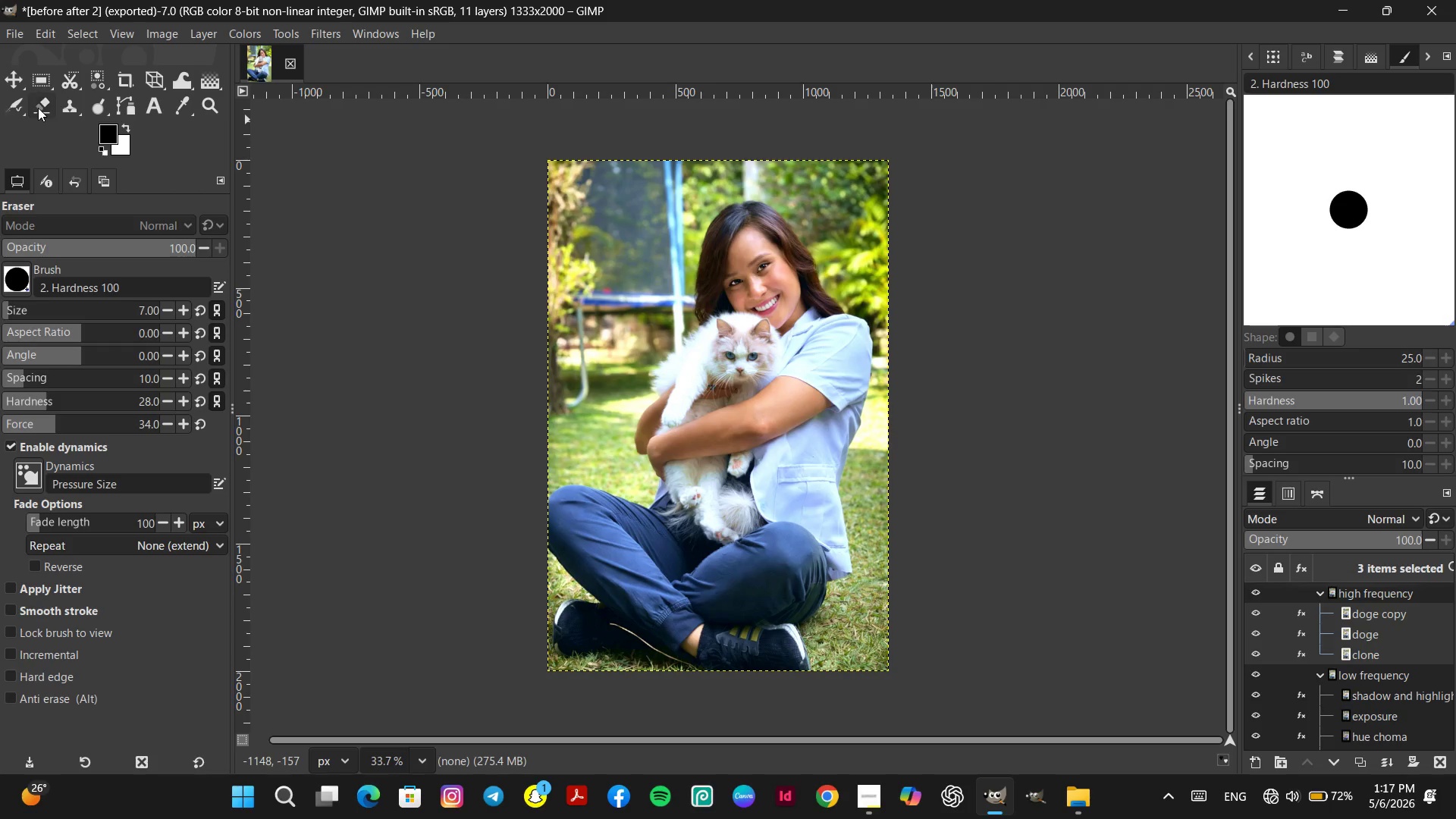 
left_click([38, 108])
 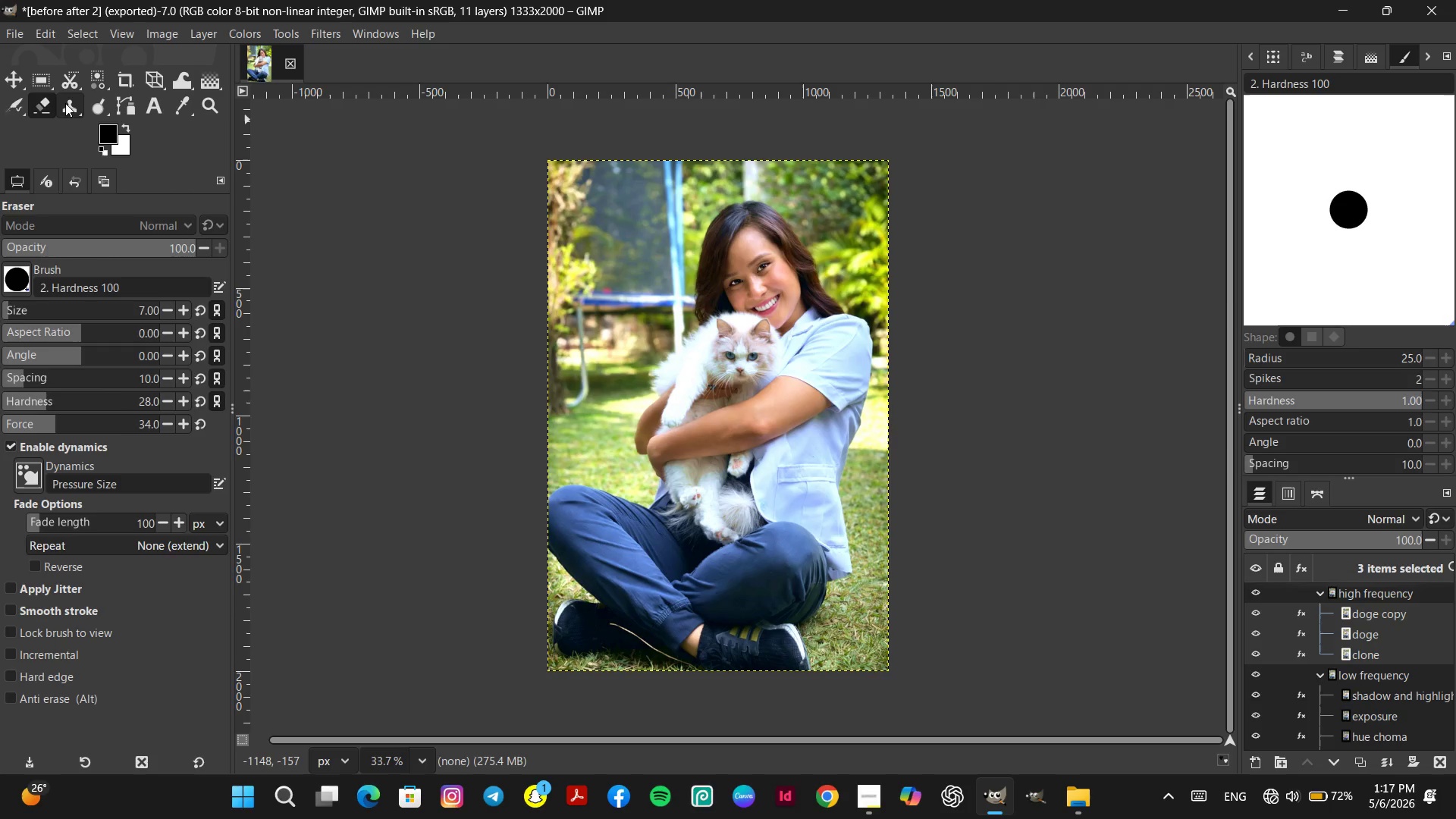 
left_click([65, 103])
 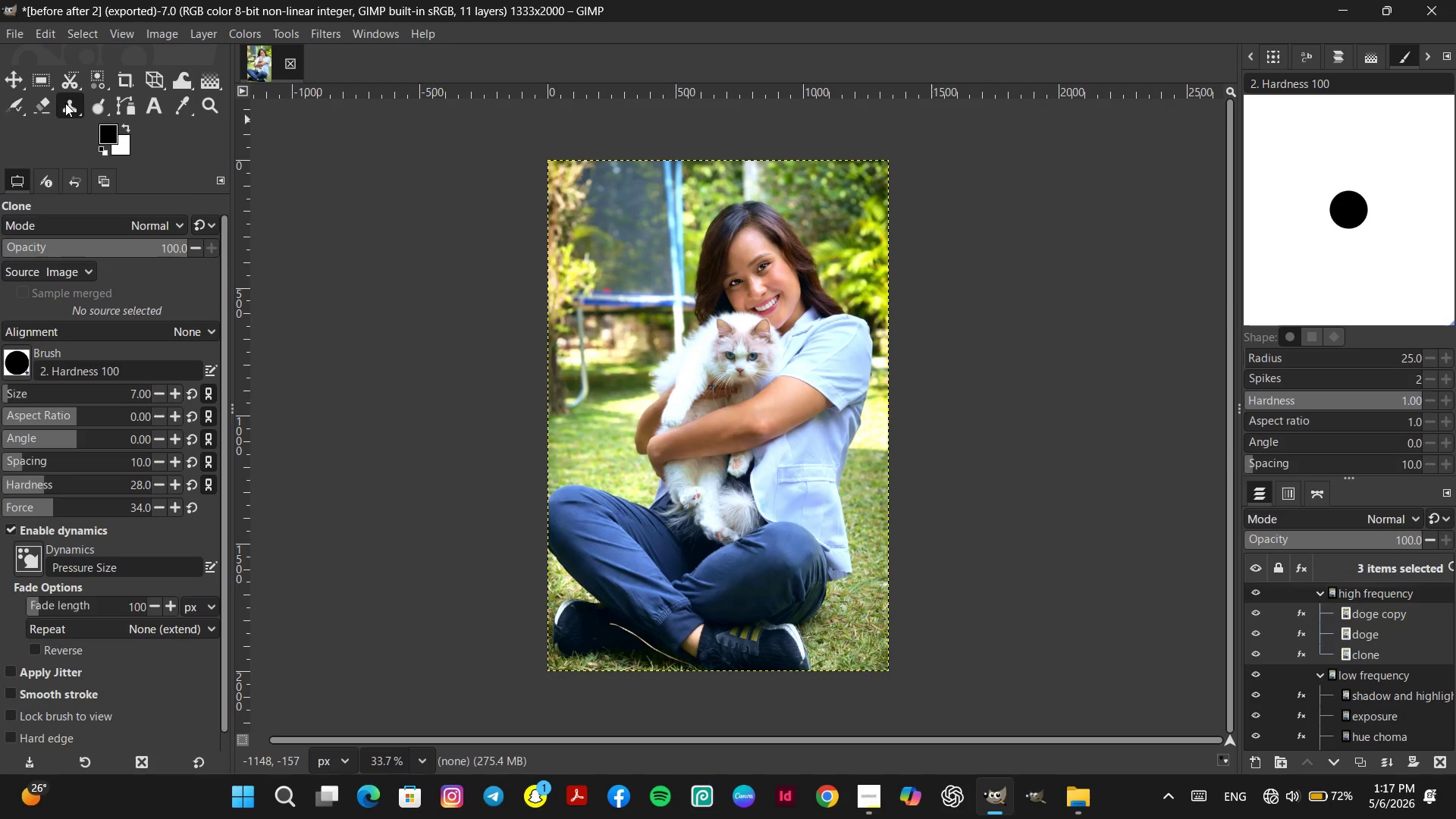 
right_click([65, 103])
 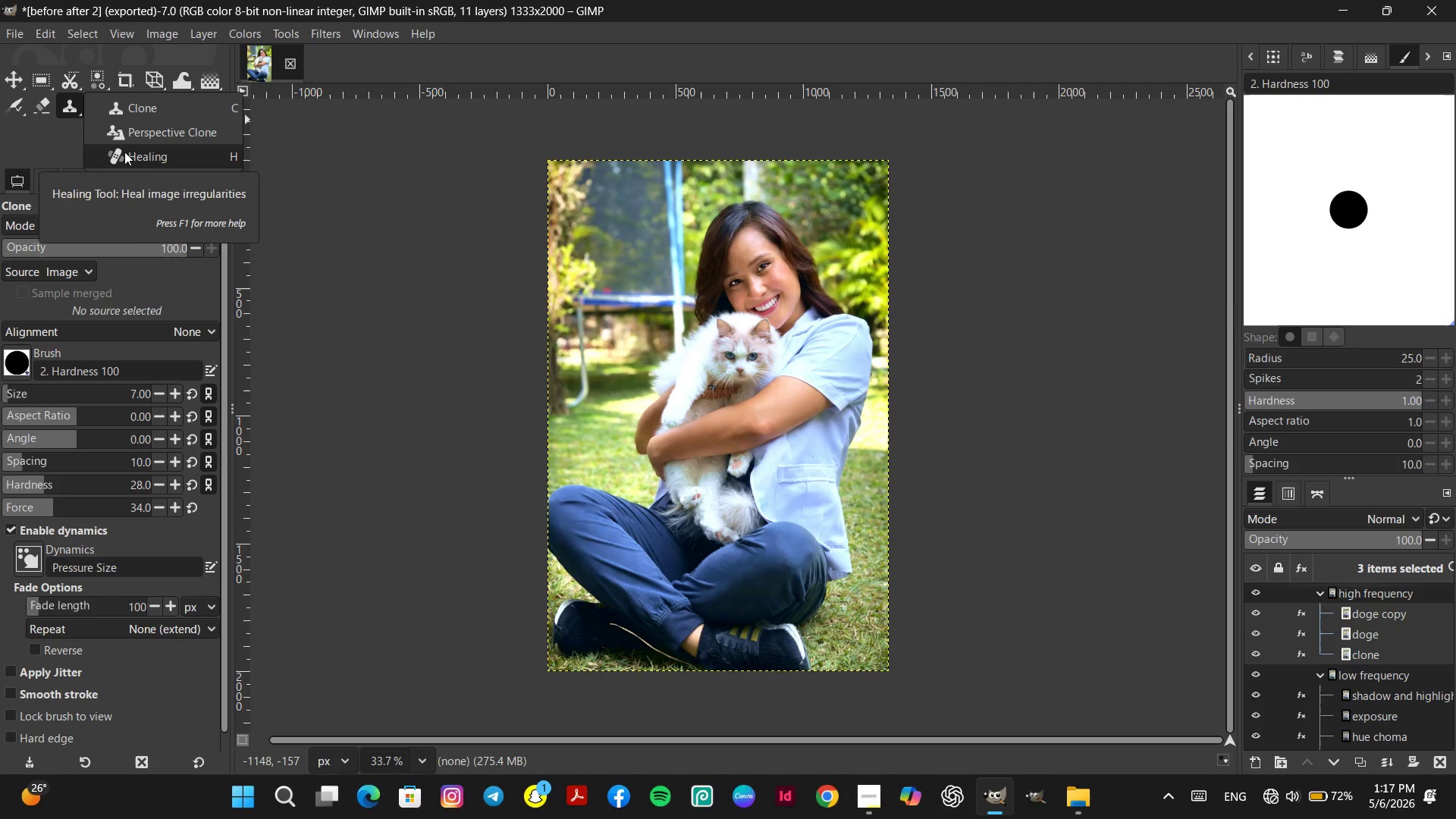 
left_click([149, 116])
 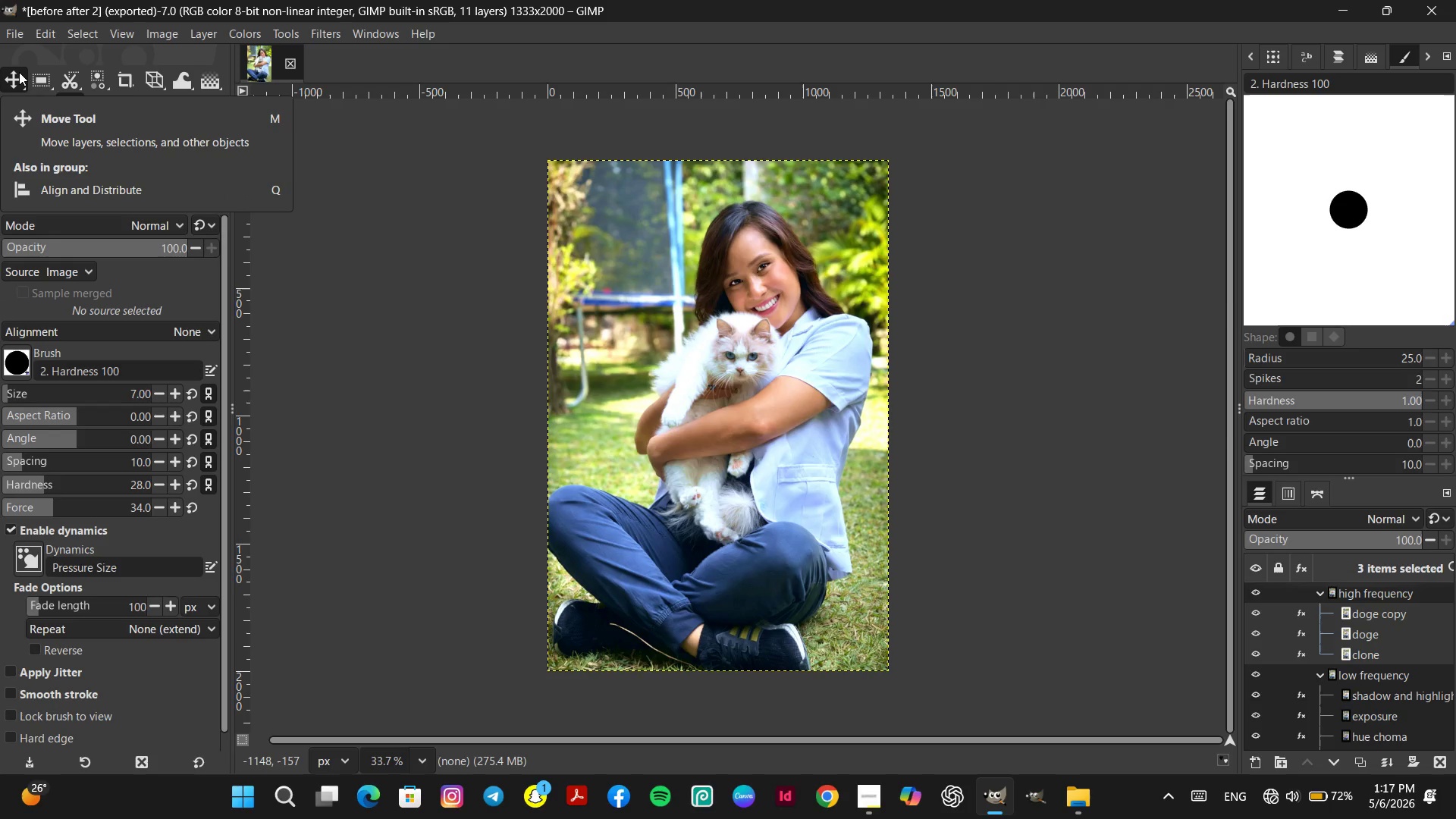 
key(Unknown)
 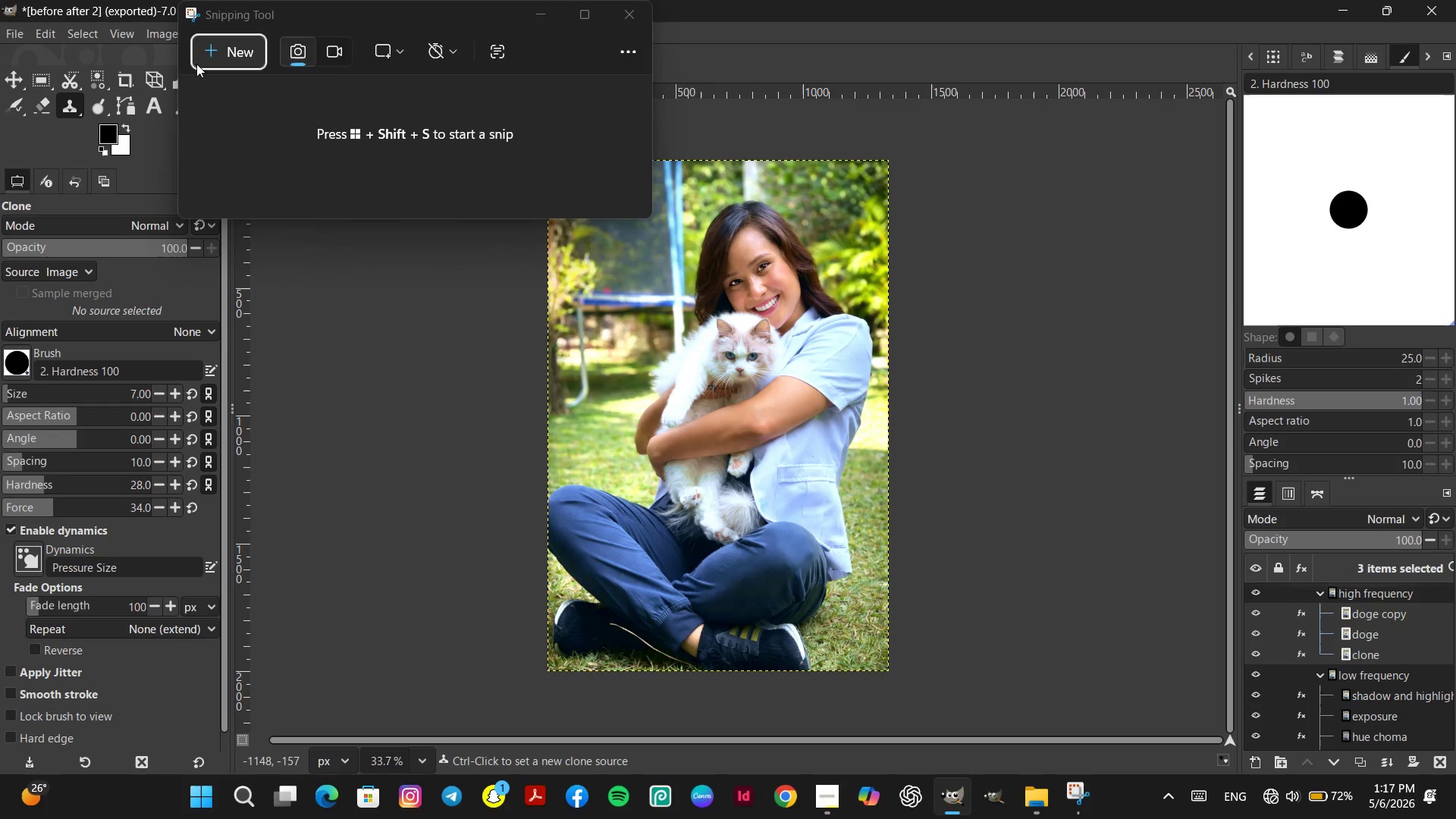 
left_click([234, 71])
 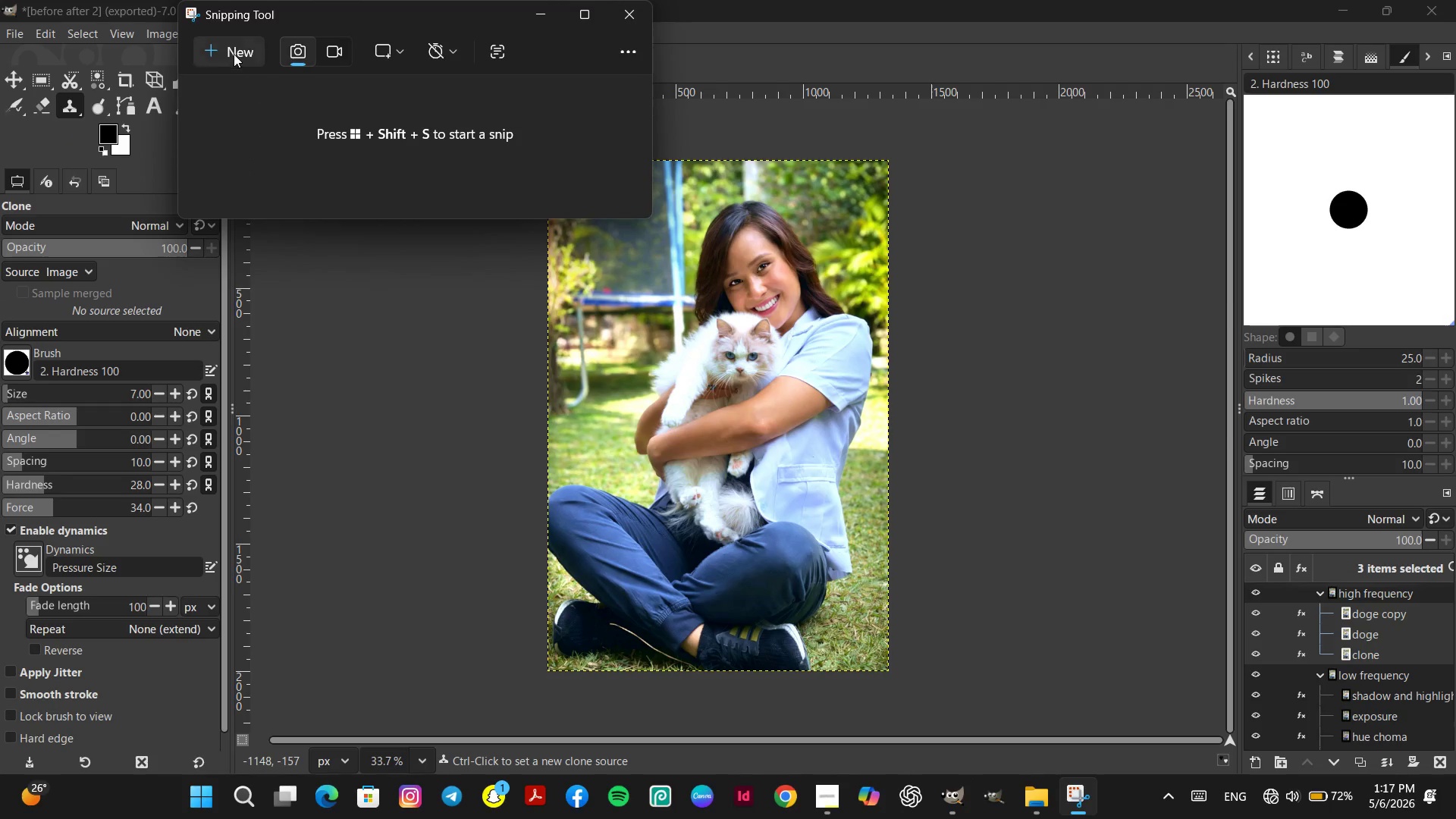 
left_click([234, 54])
 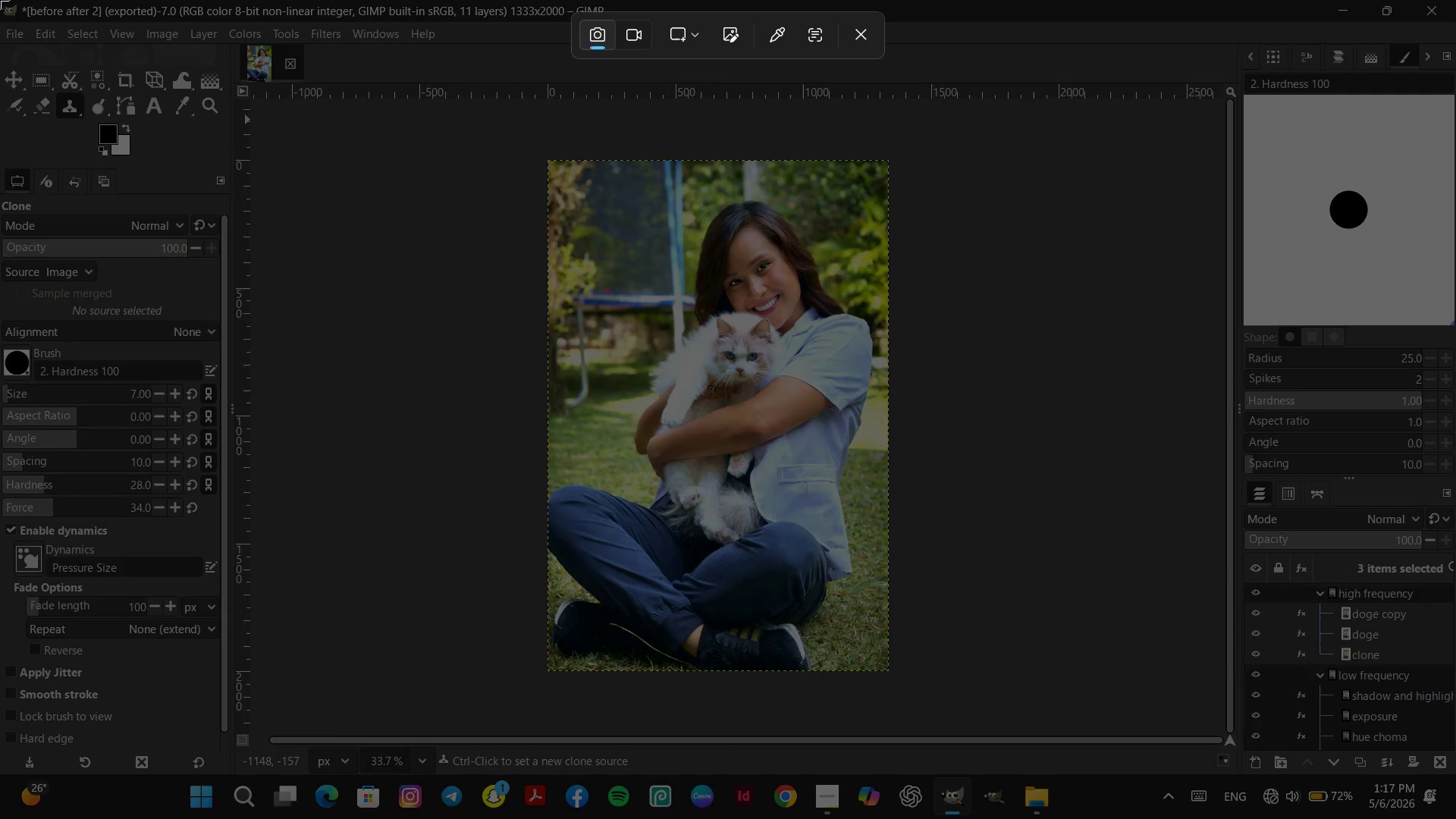 
left_click_drag(start_coordinate=[0, 0], to_coordinate=[1453, 818])
 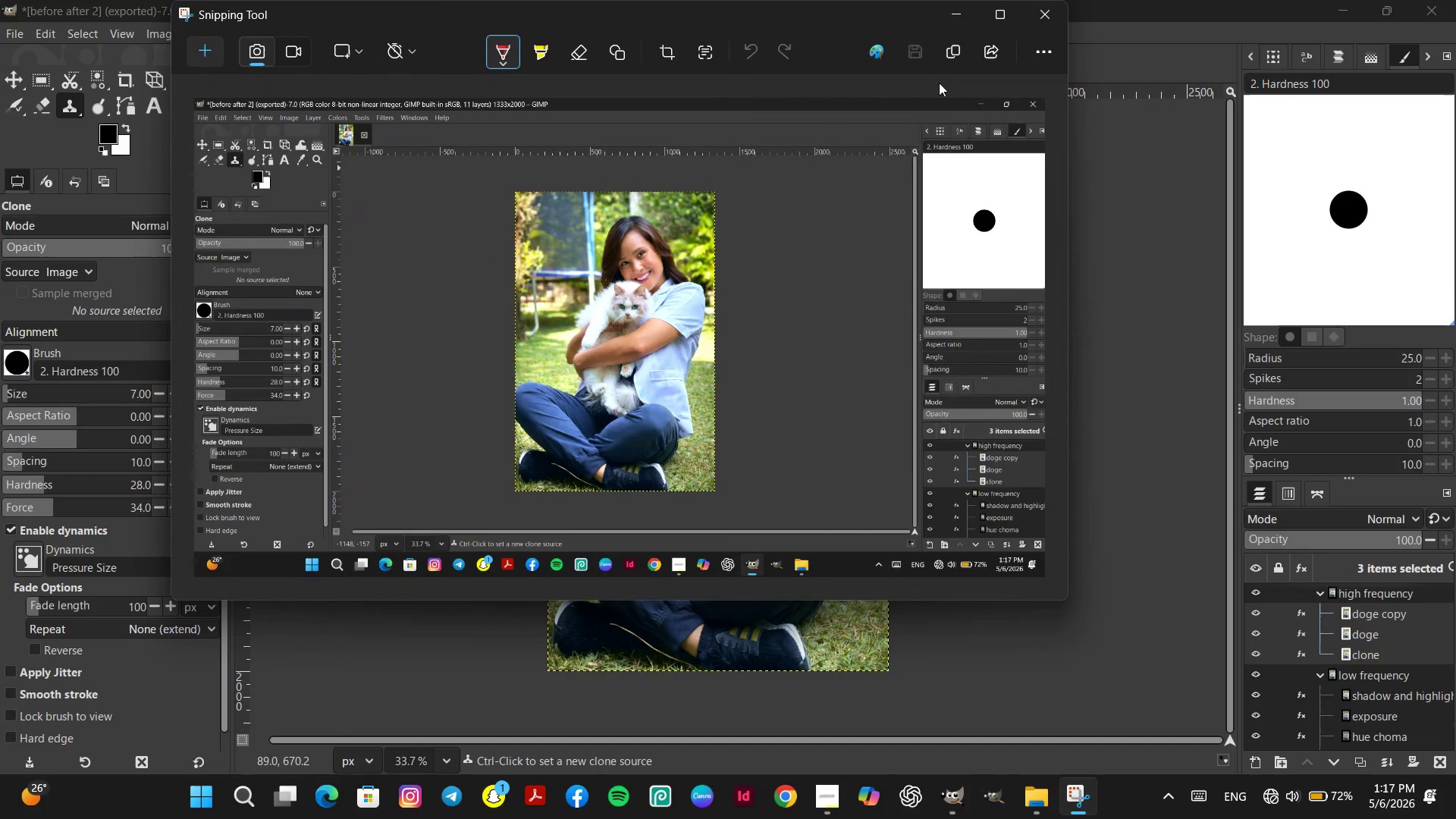 
left_click([908, 46])
 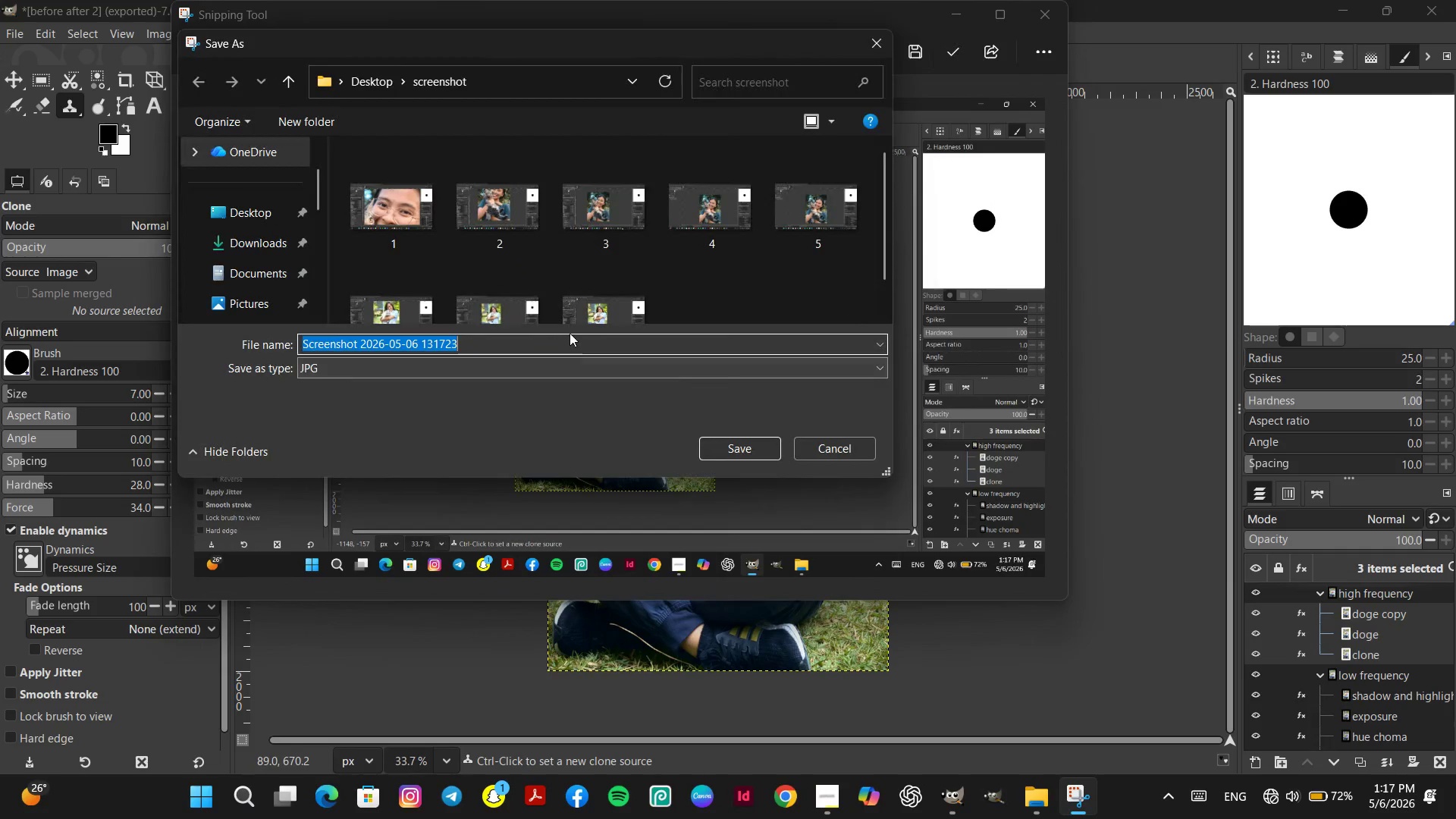 
scroll: coordinate [613, 246], scroll_direction: down, amount: 4.0
 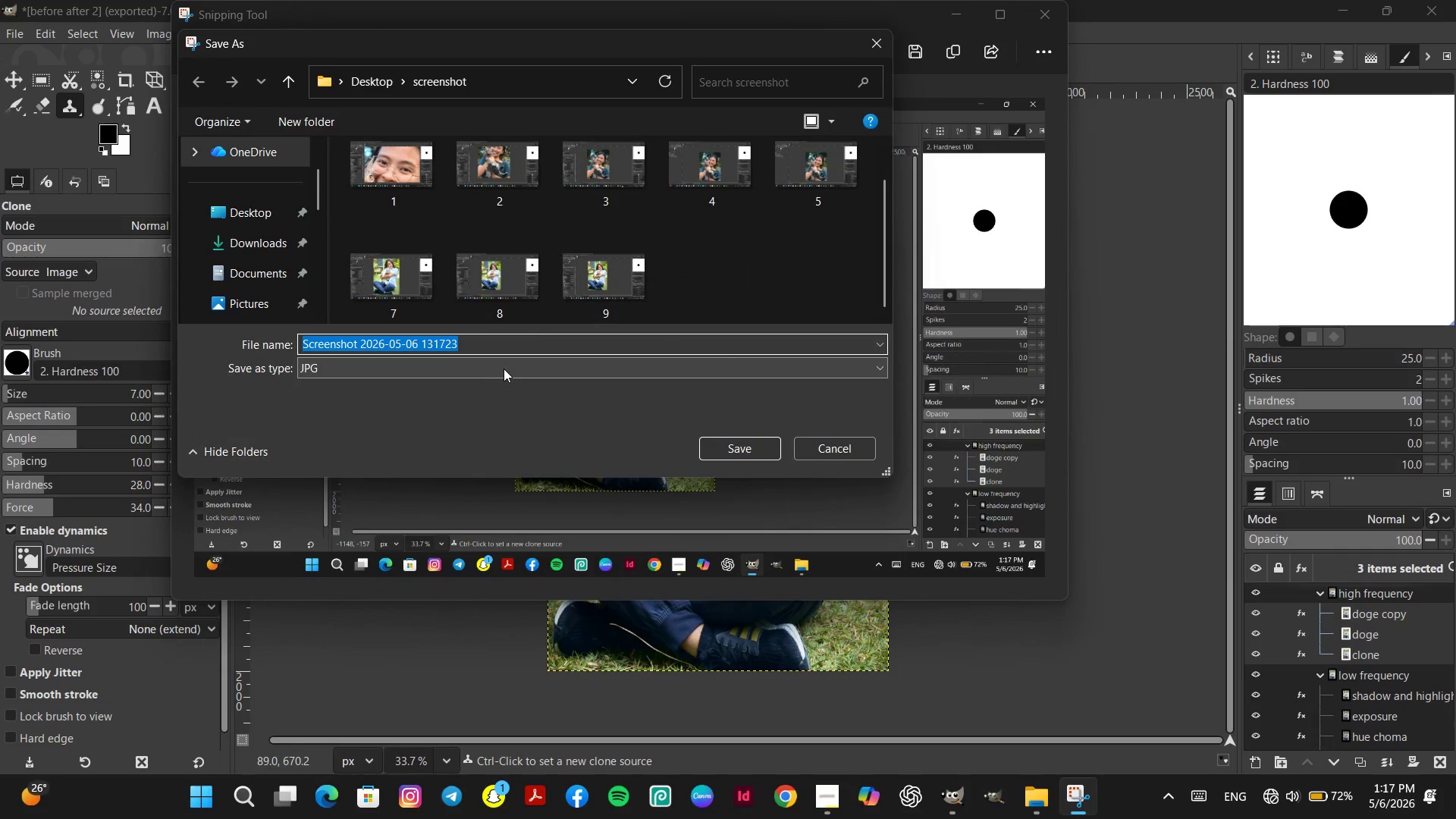 
type(10)
 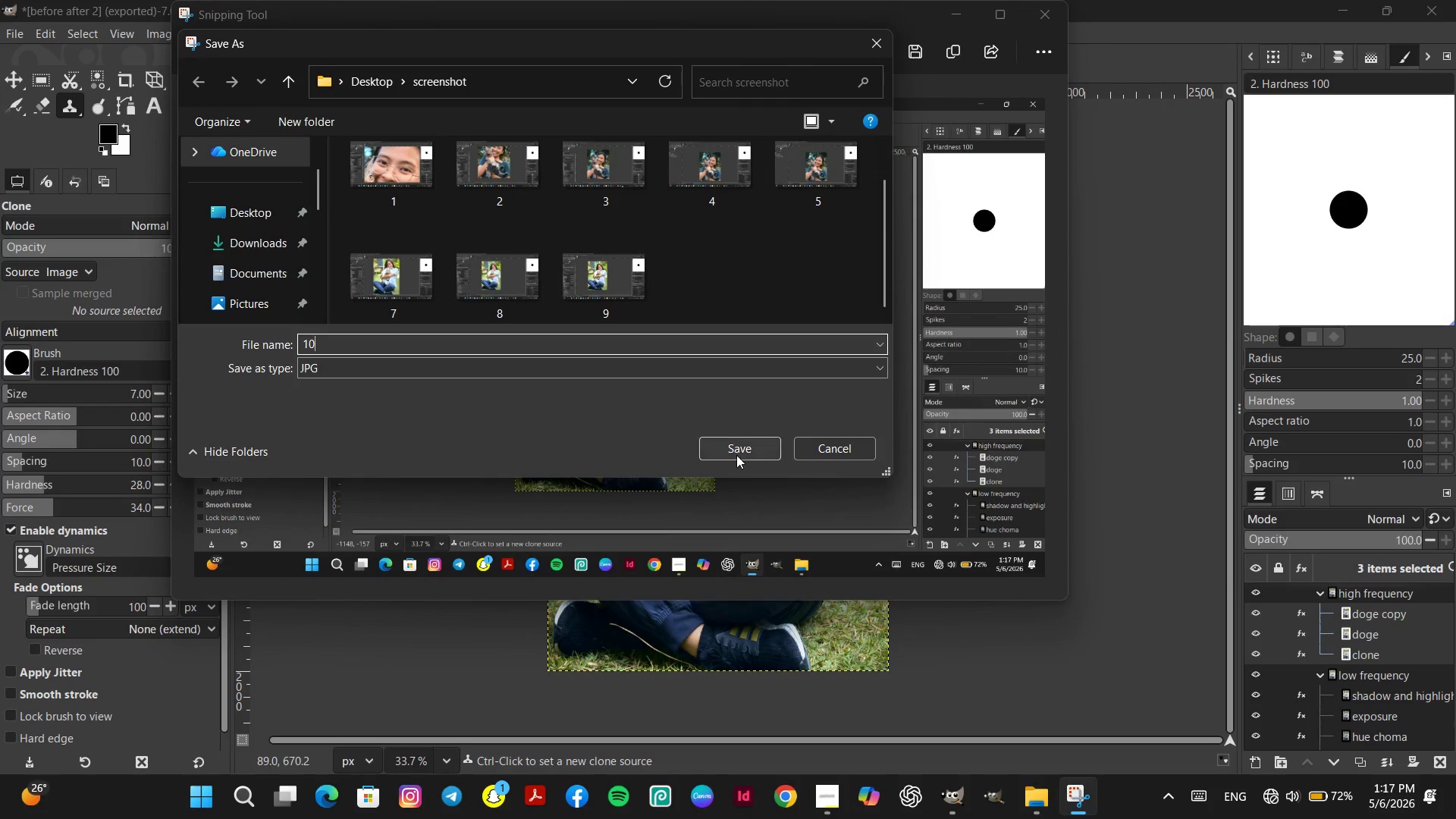 
left_click([739, 453])
 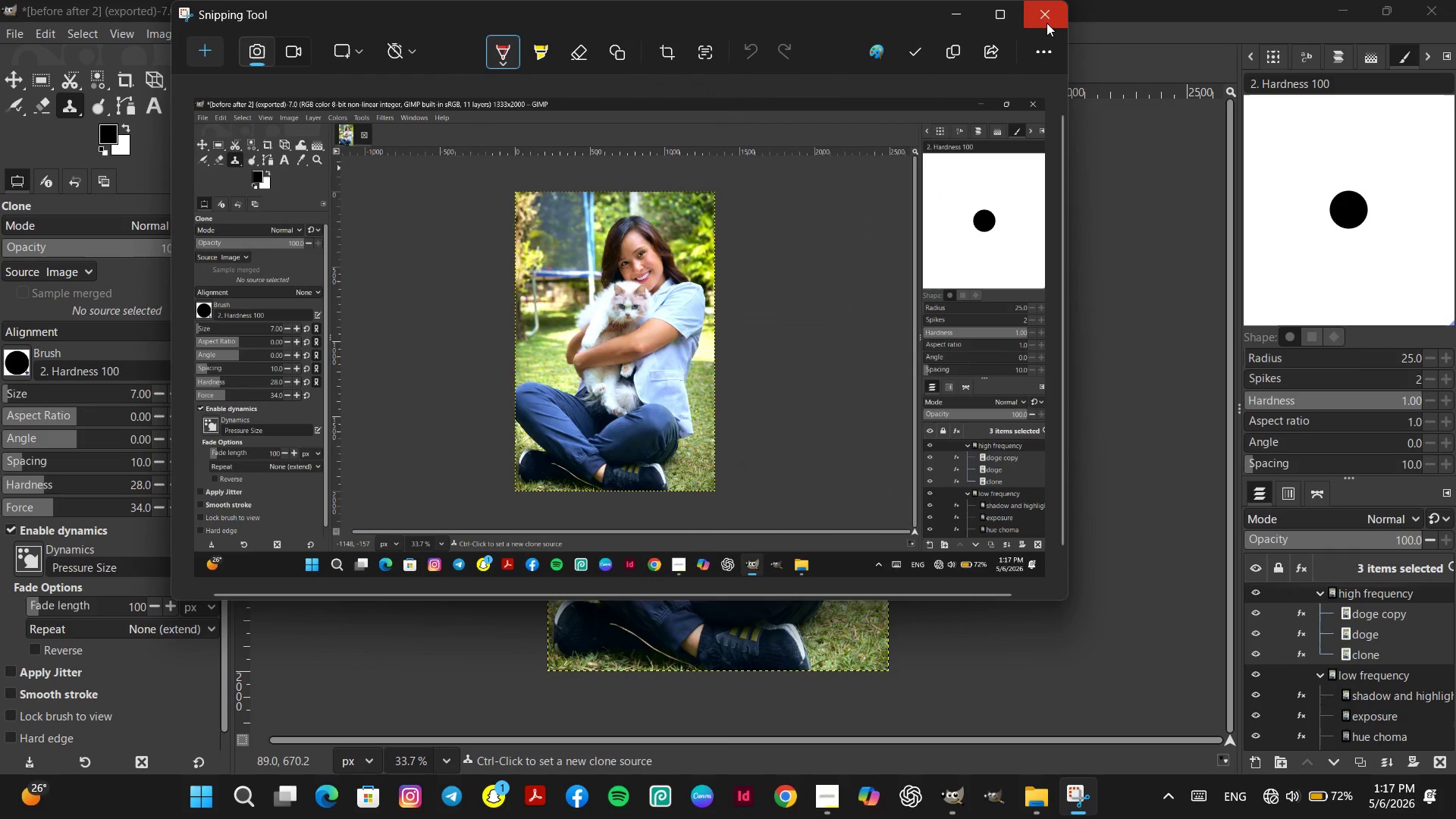 
left_click([1043, 16])
 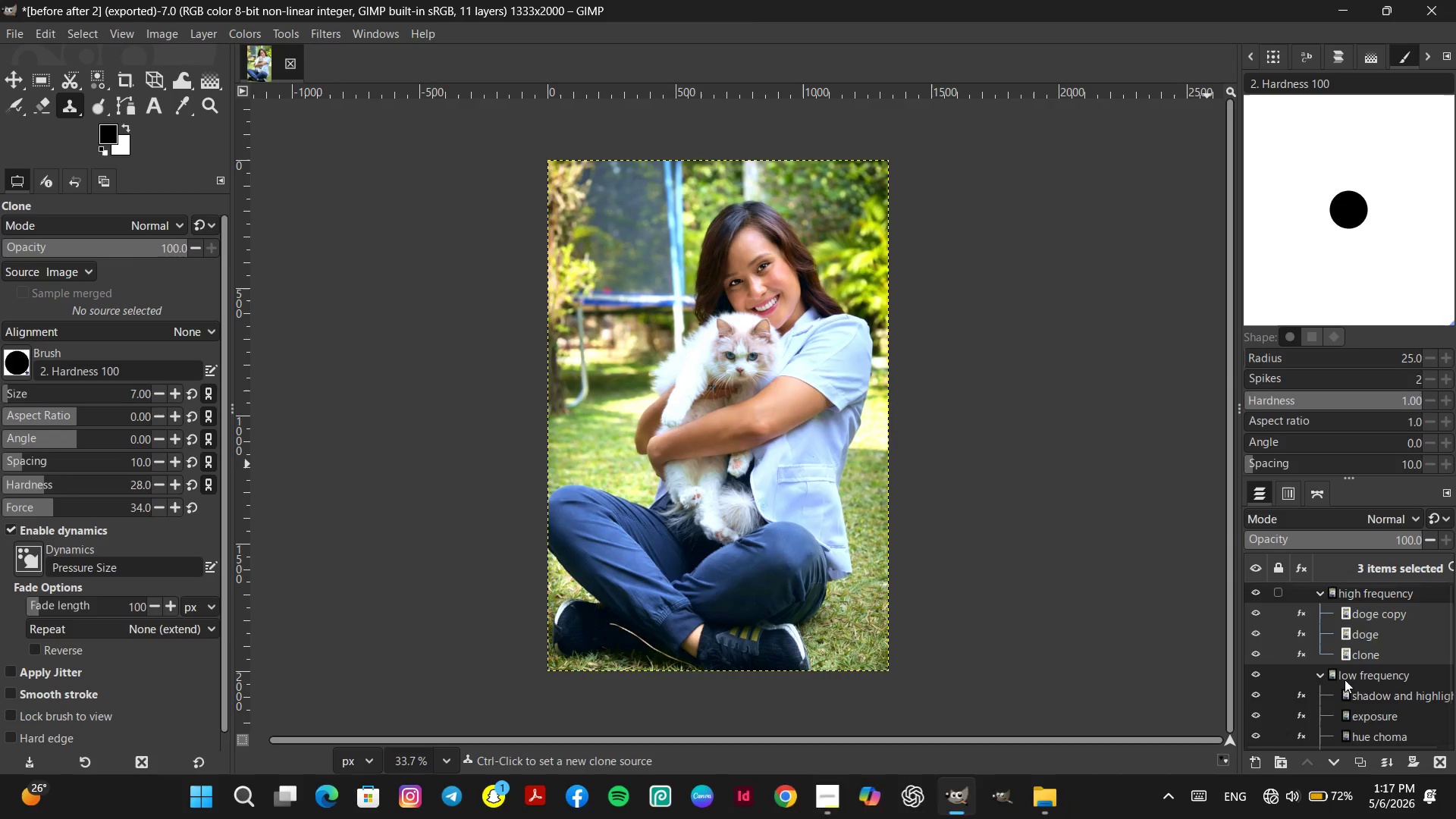 
scroll: coordinate [1351, 685], scroll_direction: down, amount: 10.0
 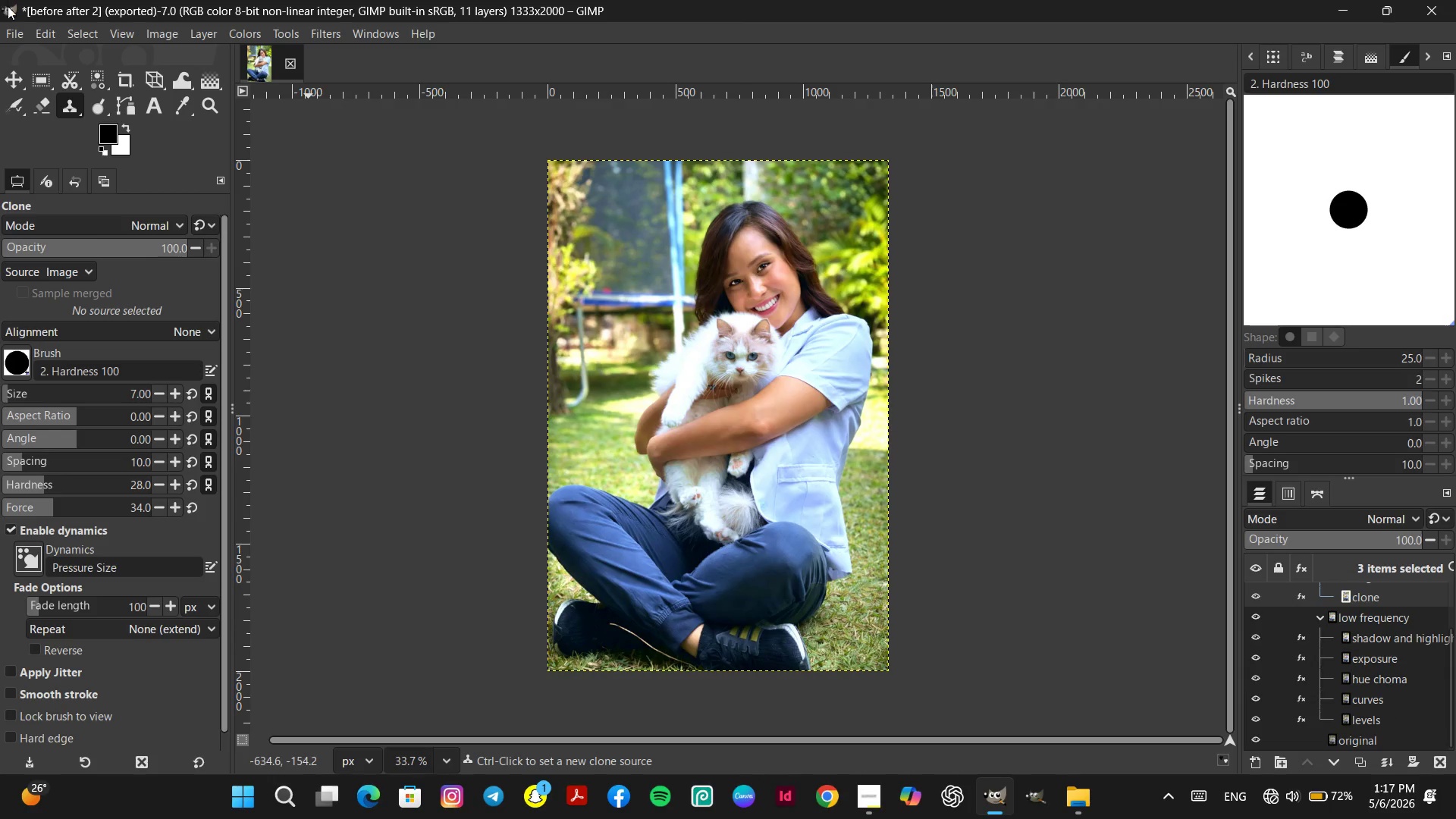 
key(Unknown)
 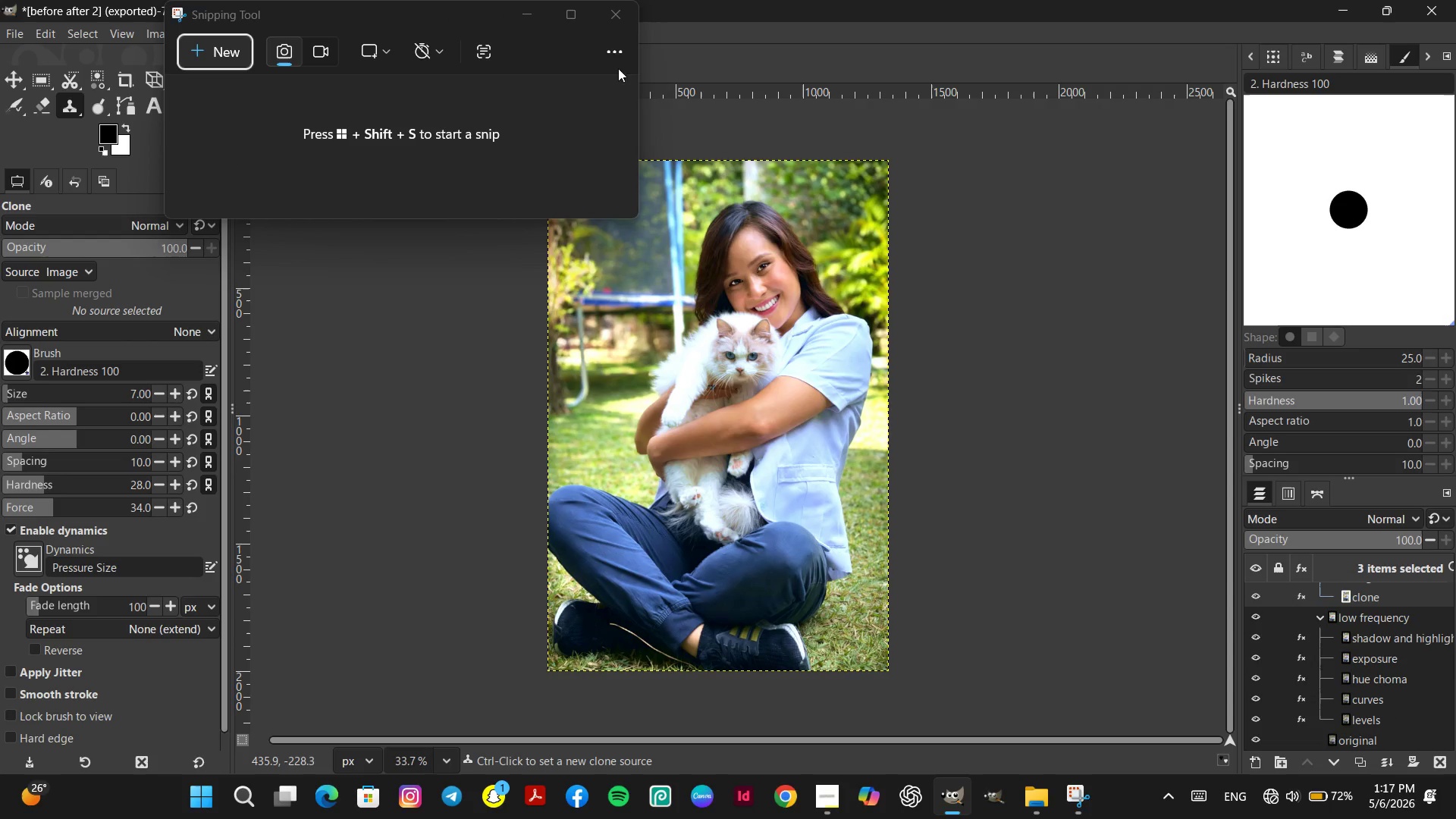 
left_click([212, 43])
 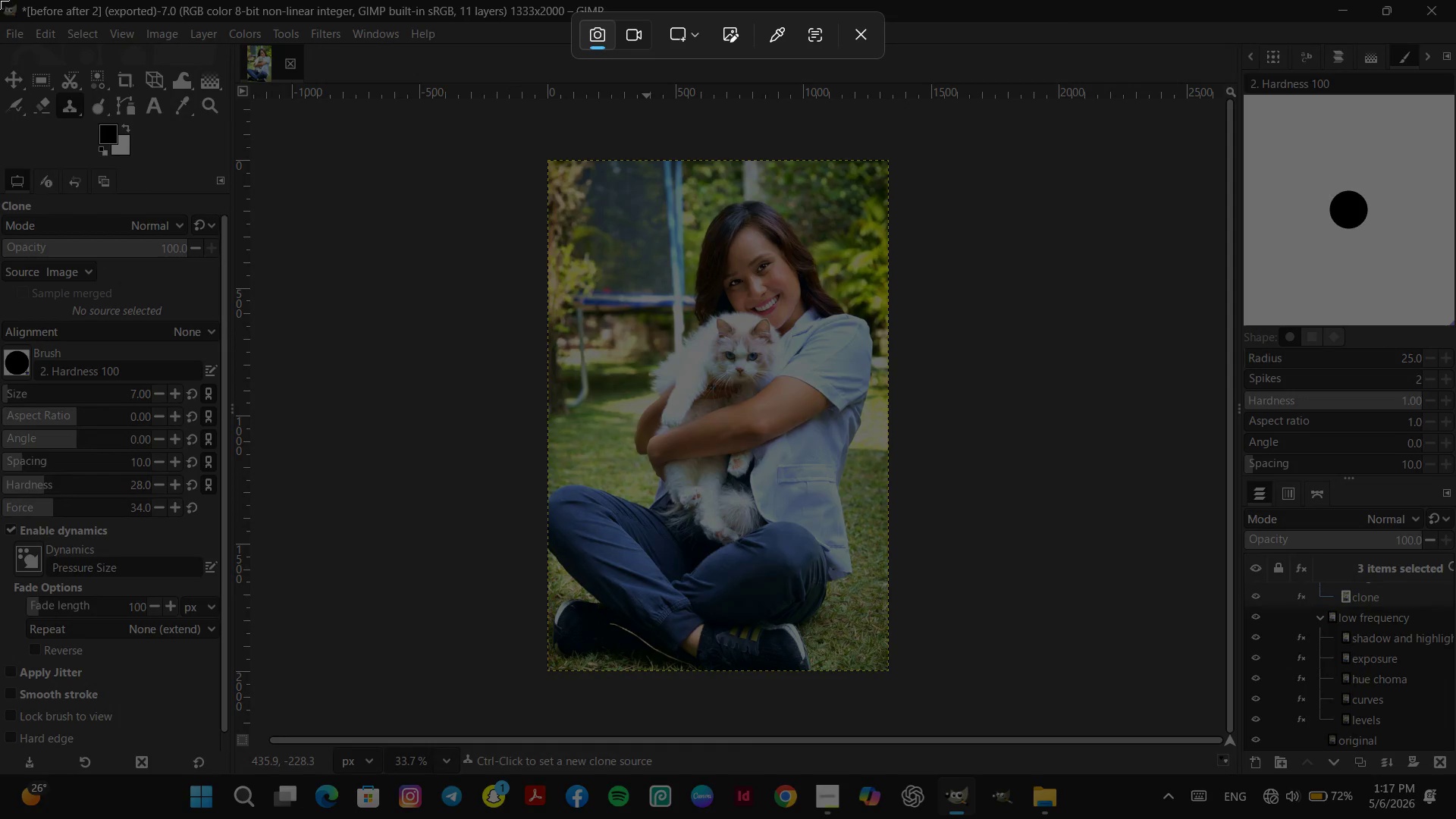 
left_click_drag(start_coordinate=[0, 0], to_coordinate=[1450, 818])
 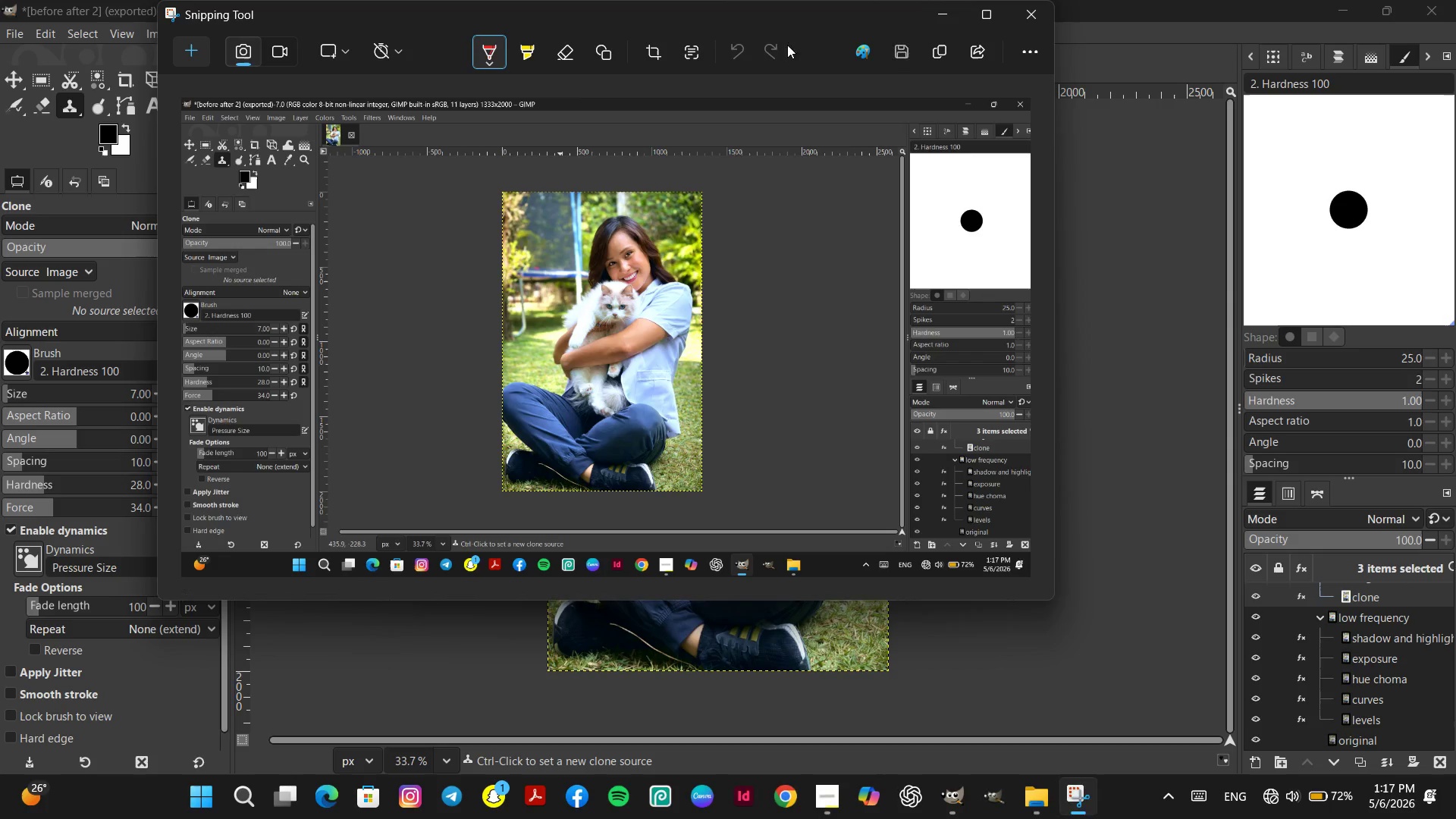 
left_click([927, 48])
 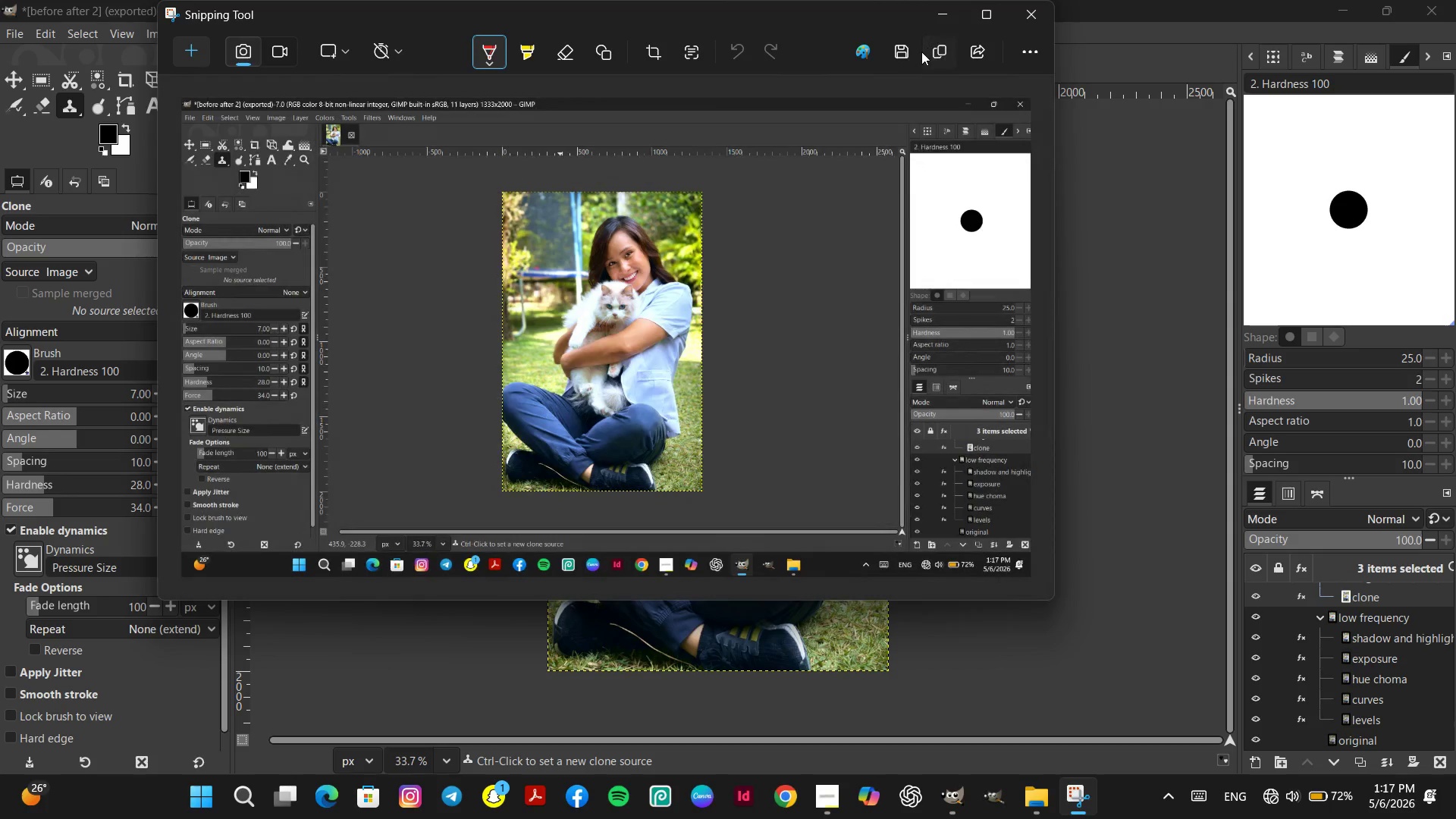 
left_click([905, 54])
 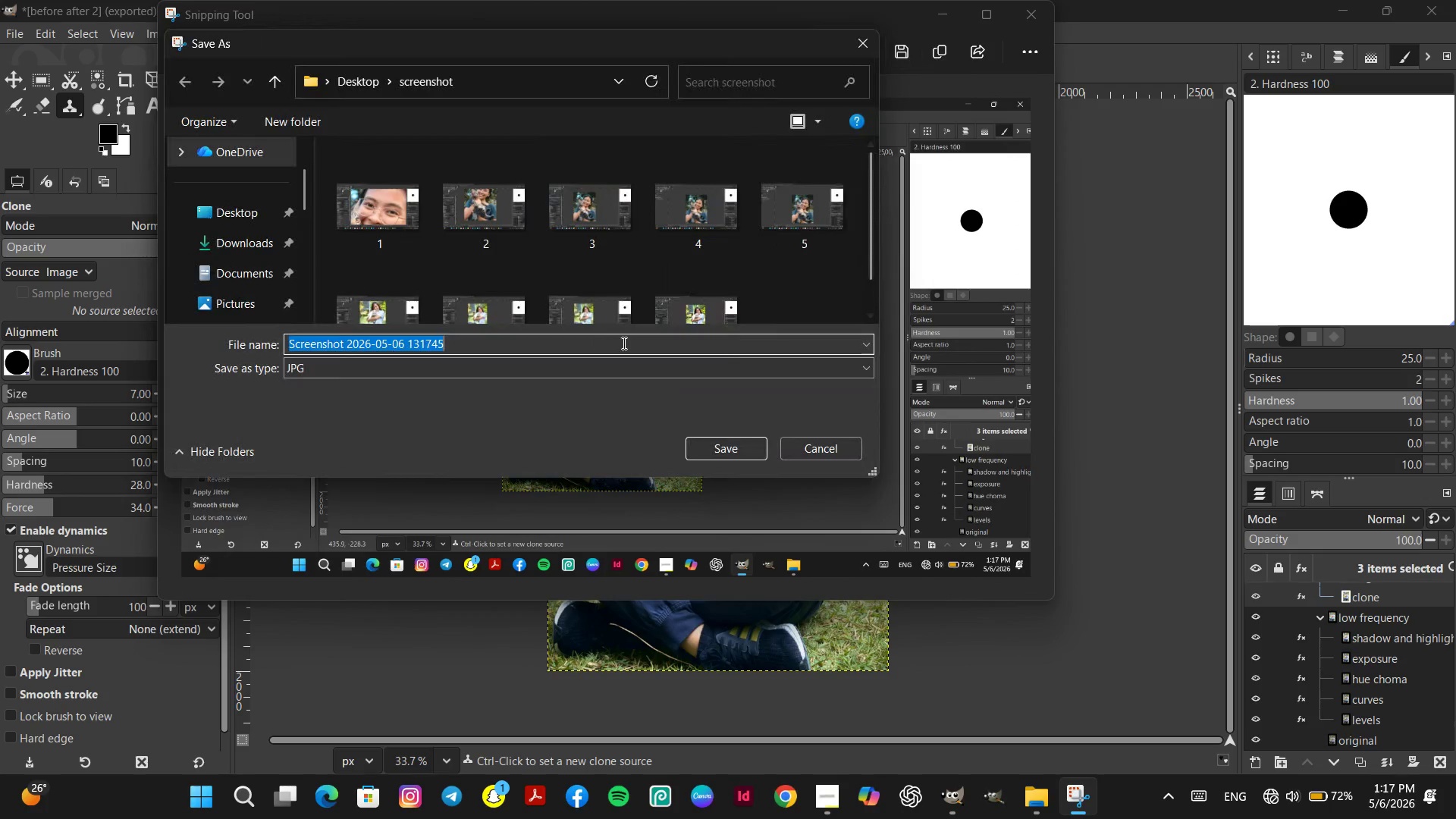 
scroll: coordinate [660, 263], scroll_direction: down, amount: 5.0
 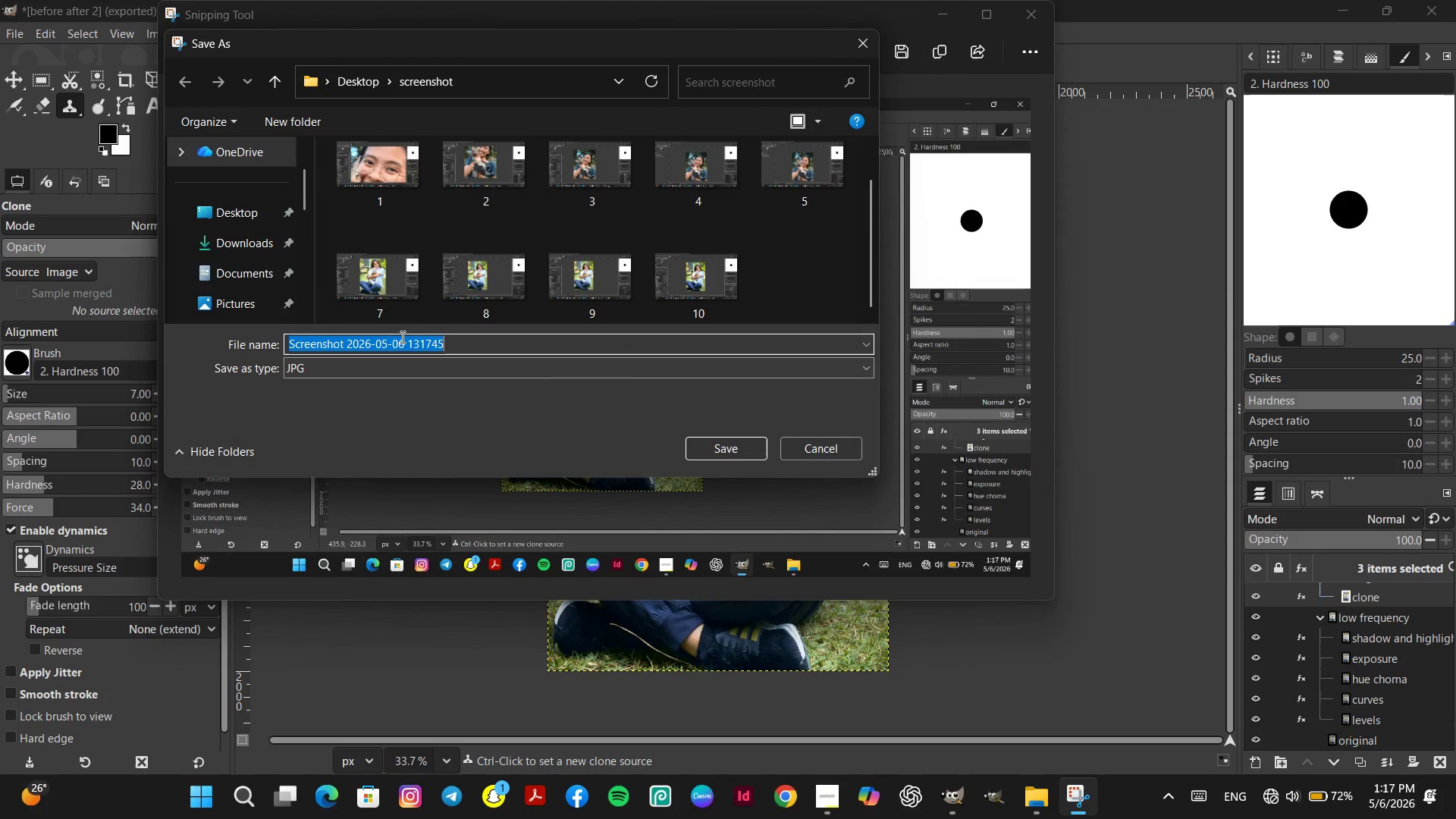 
type(11)
 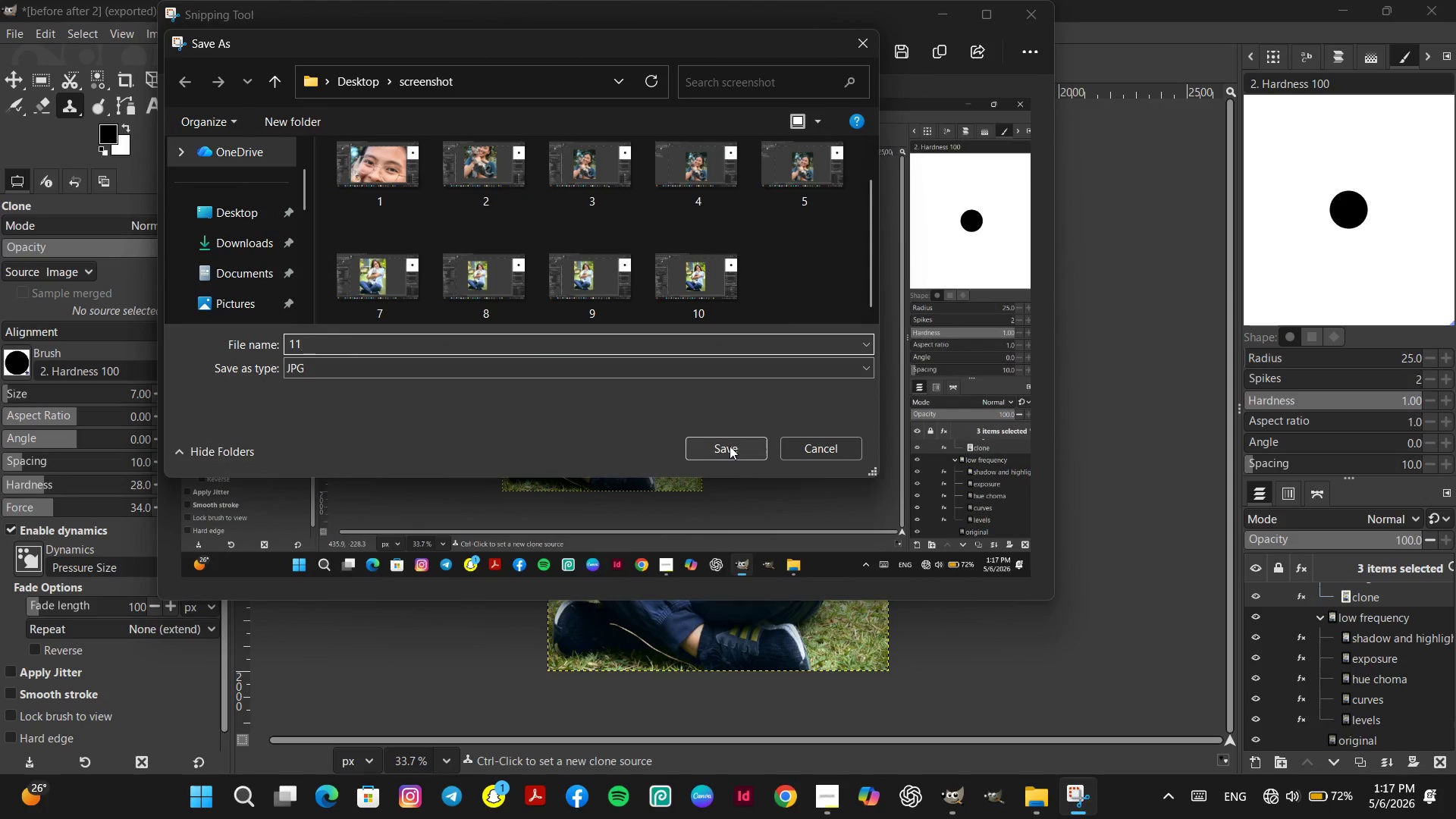 
left_click([730, 446])
 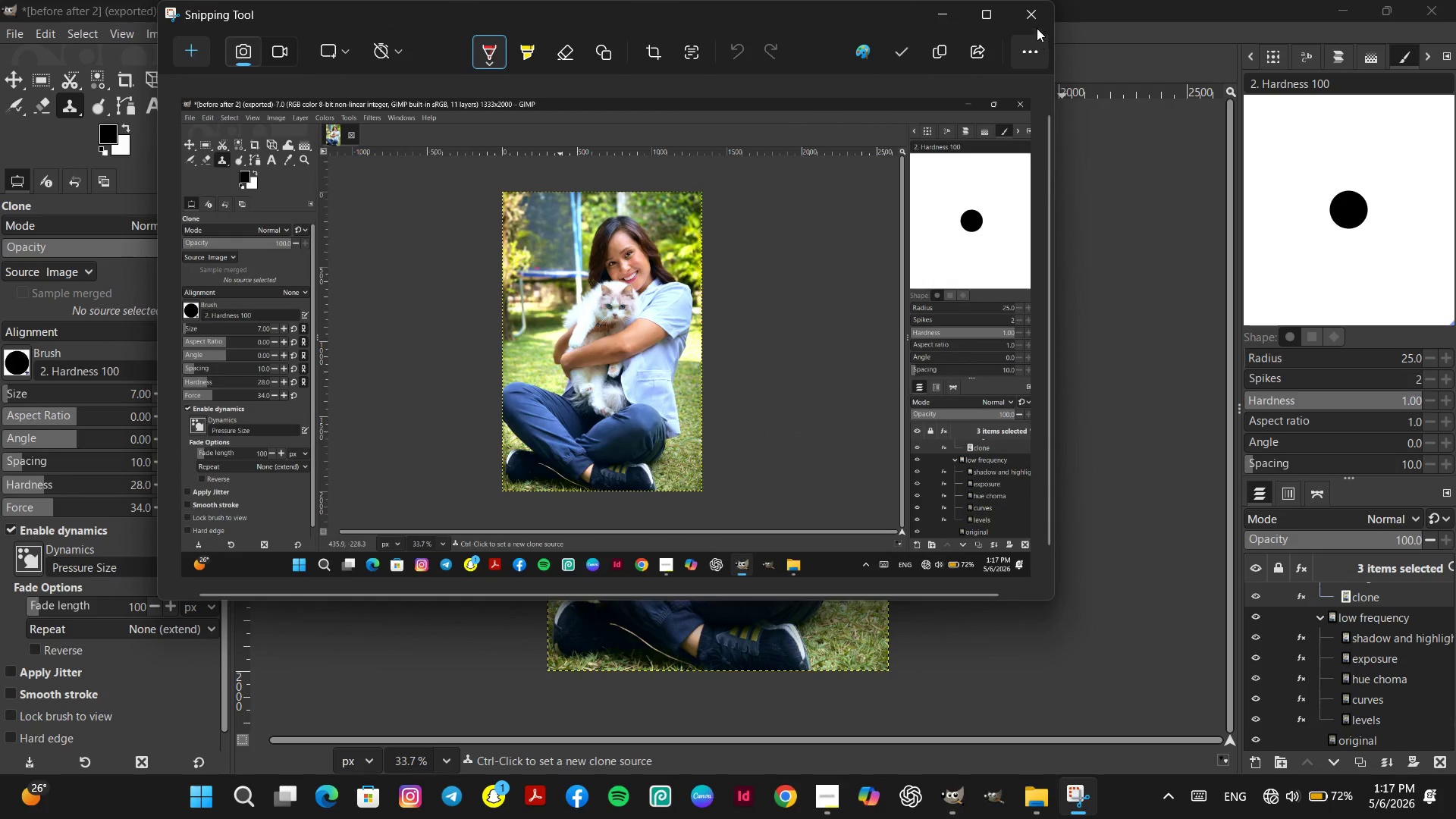 
left_click([1036, 16])
 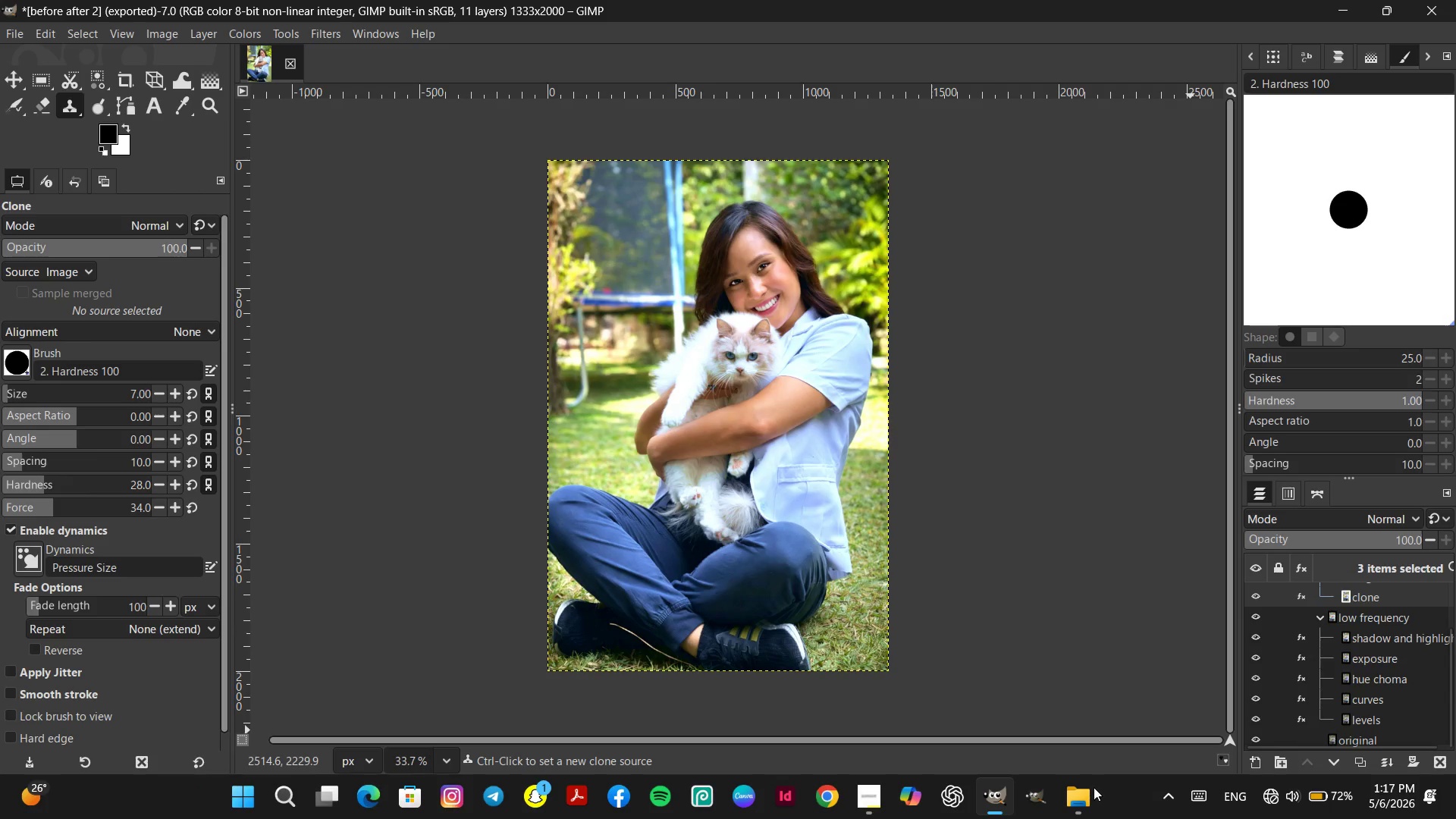 
left_click([1006, 810])
 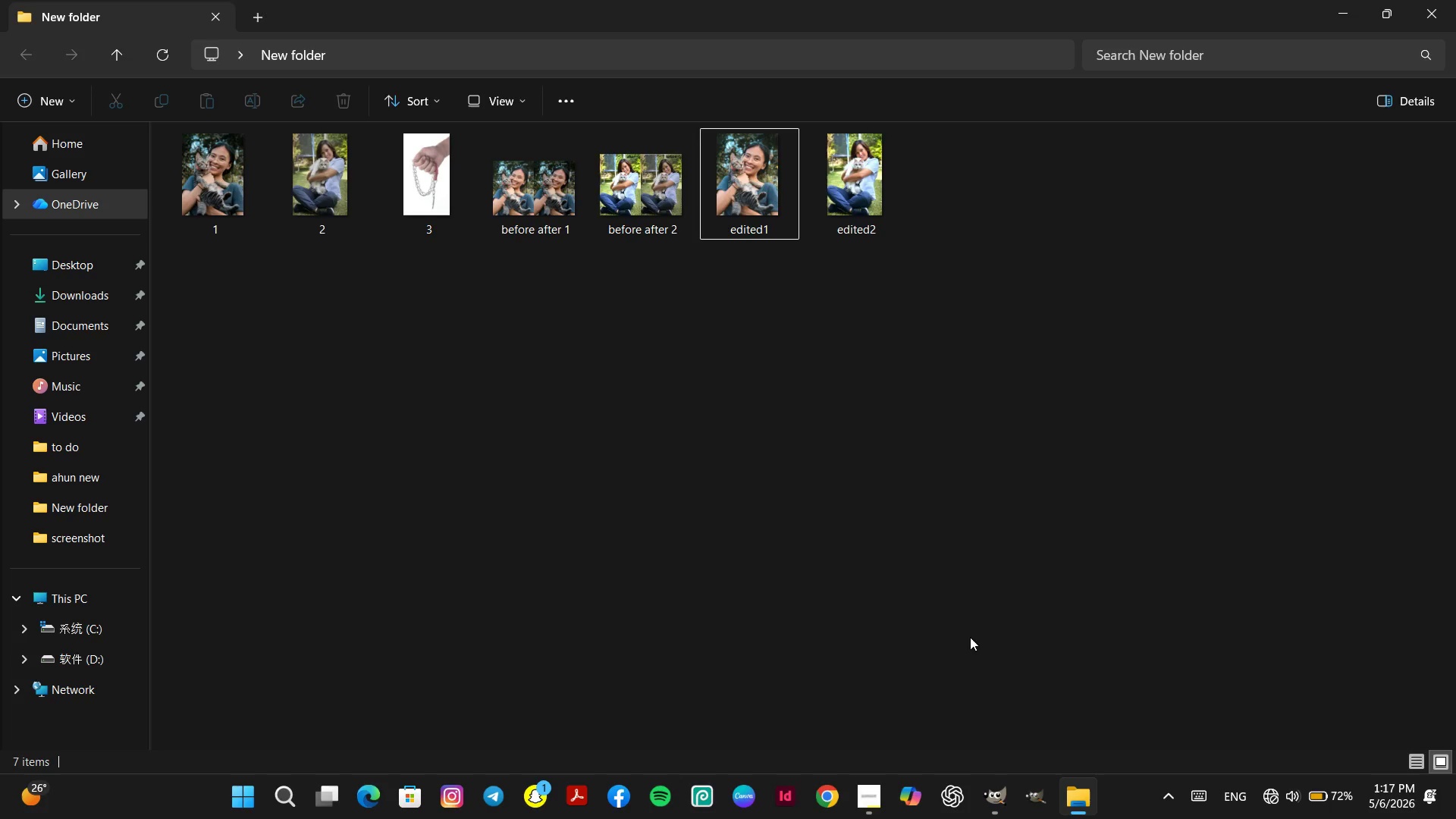 
left_click([750, 482])
 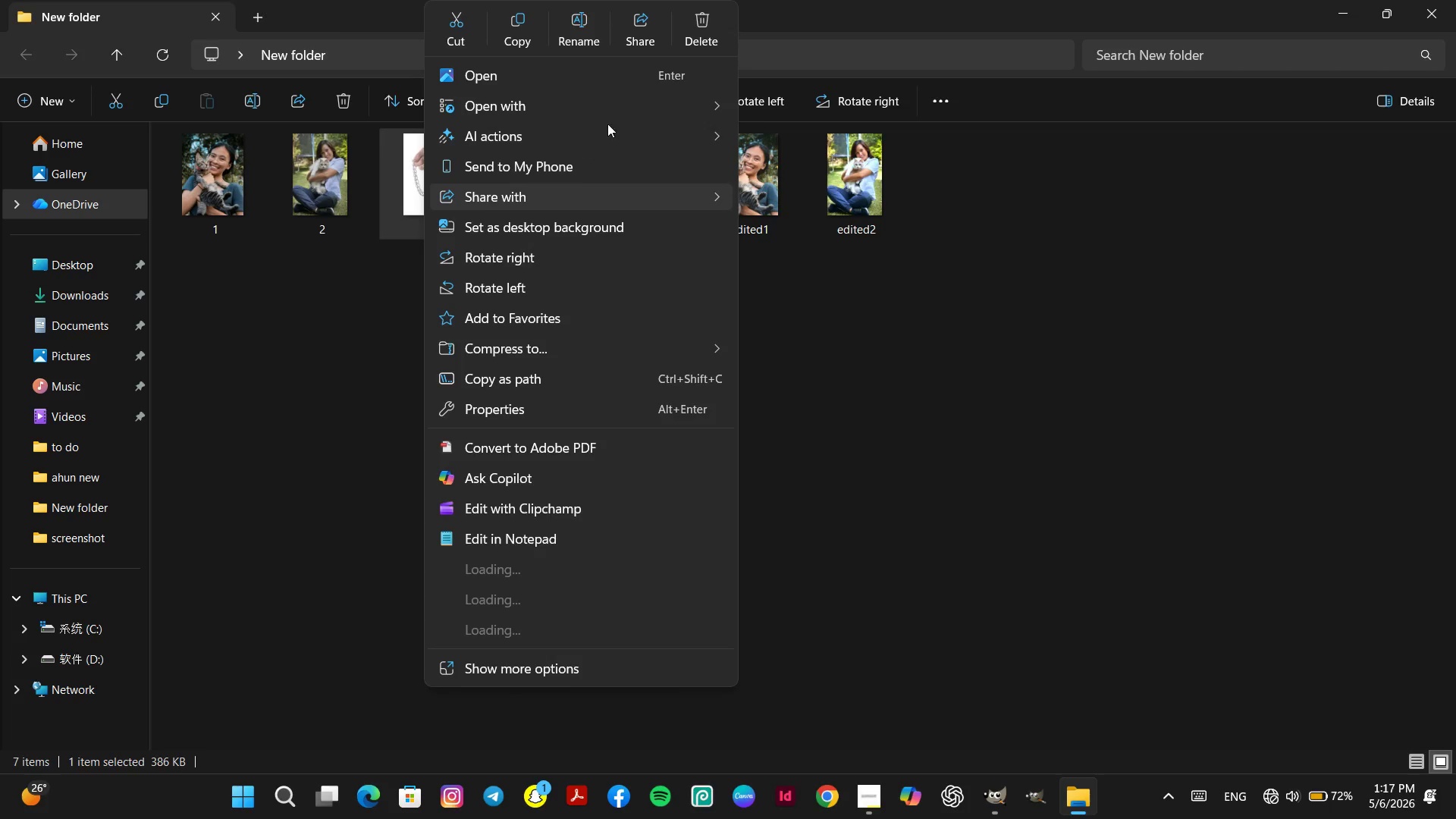 
left_click([617, 113])
 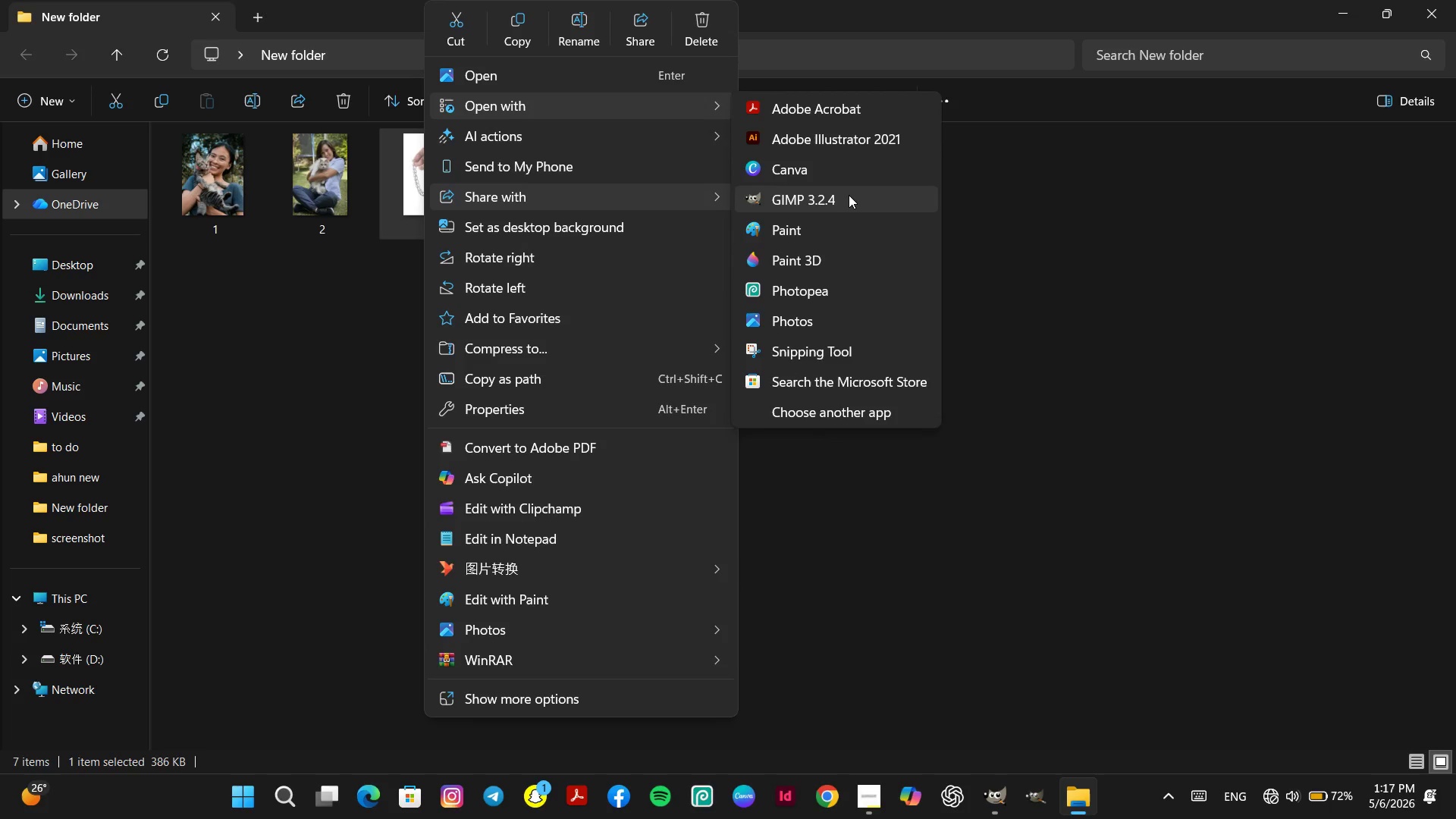 
left_click([844, 201])
 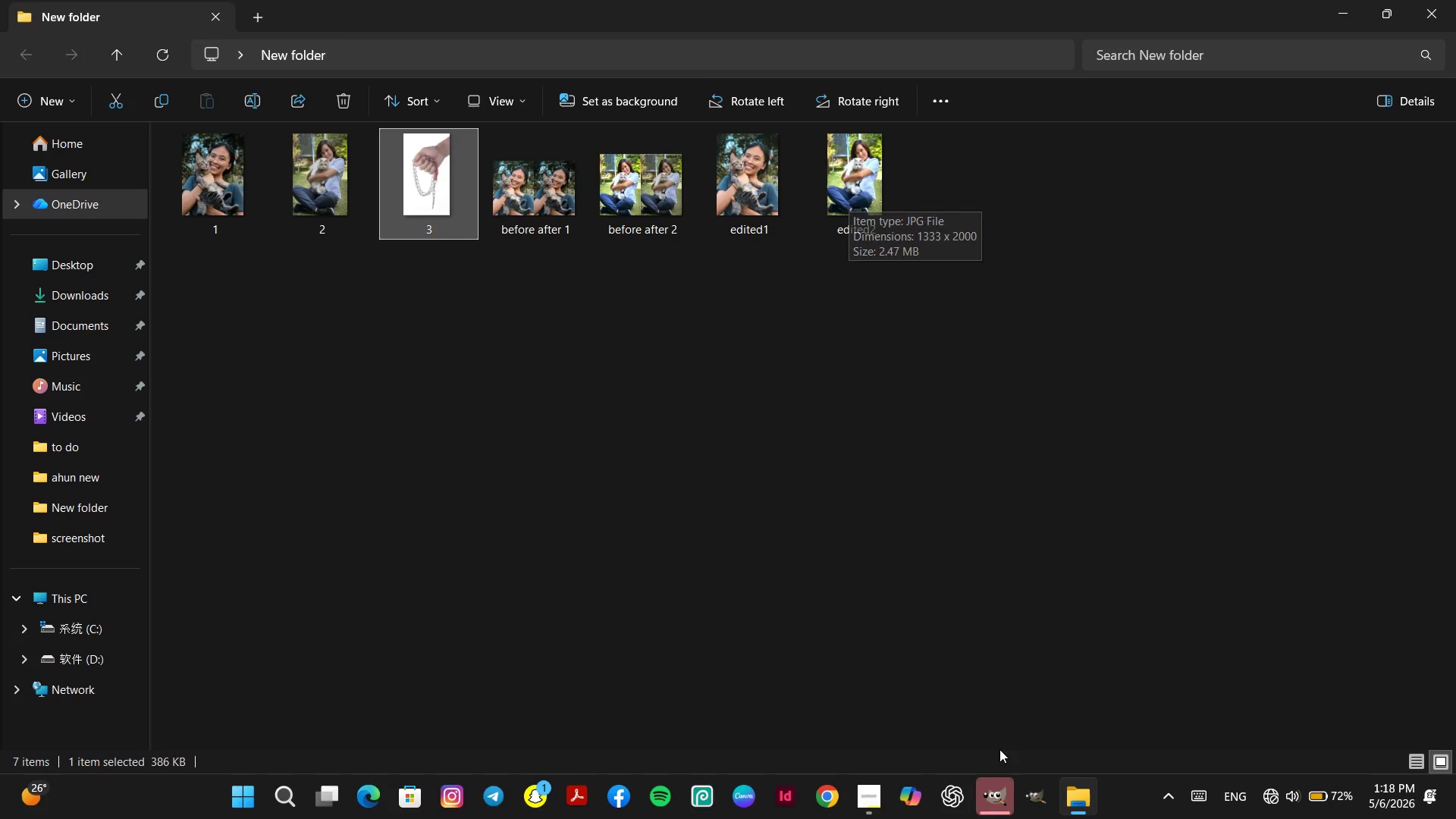 
left_click([998, 802])
 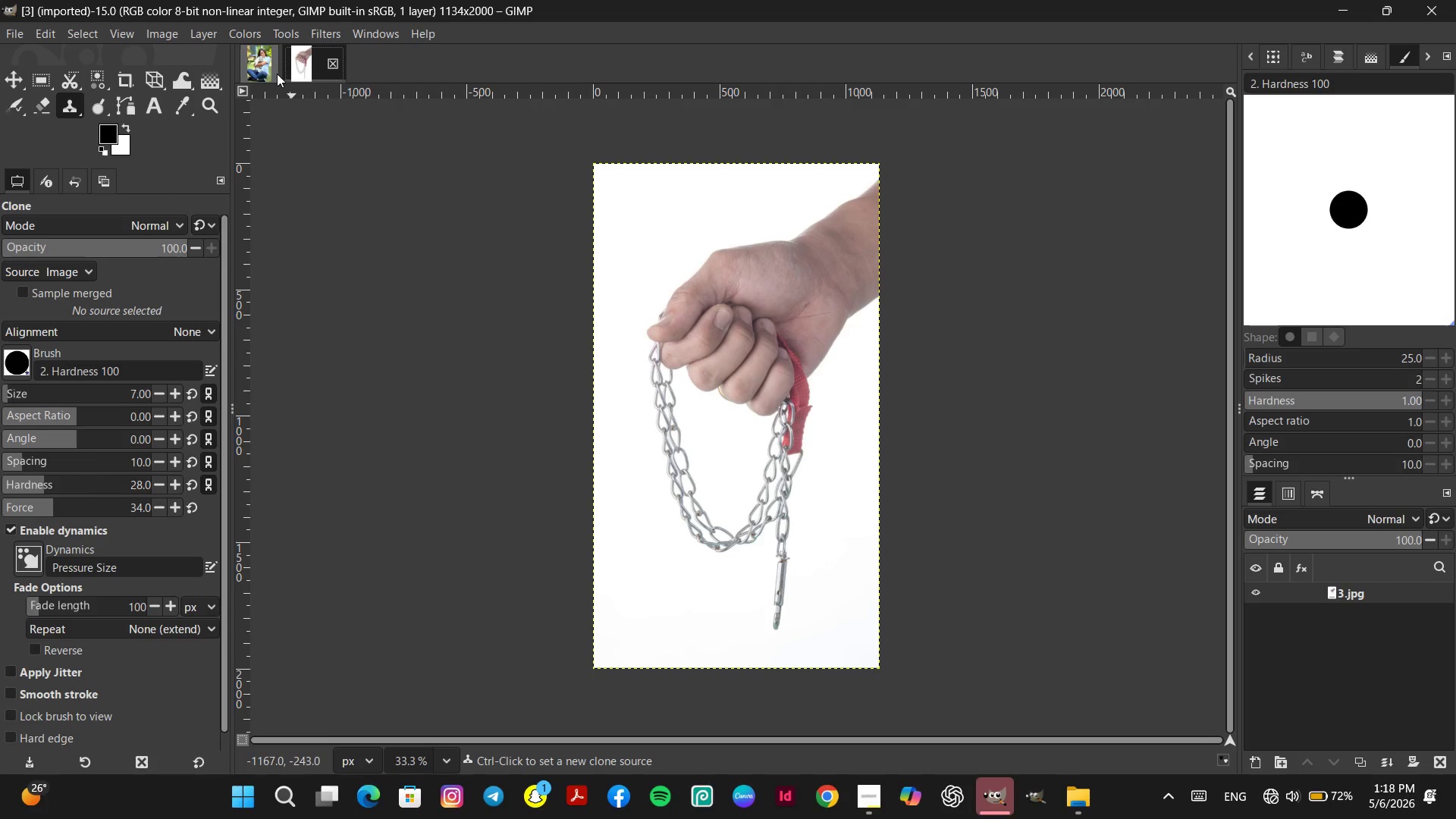 
left_click([263, 69])
 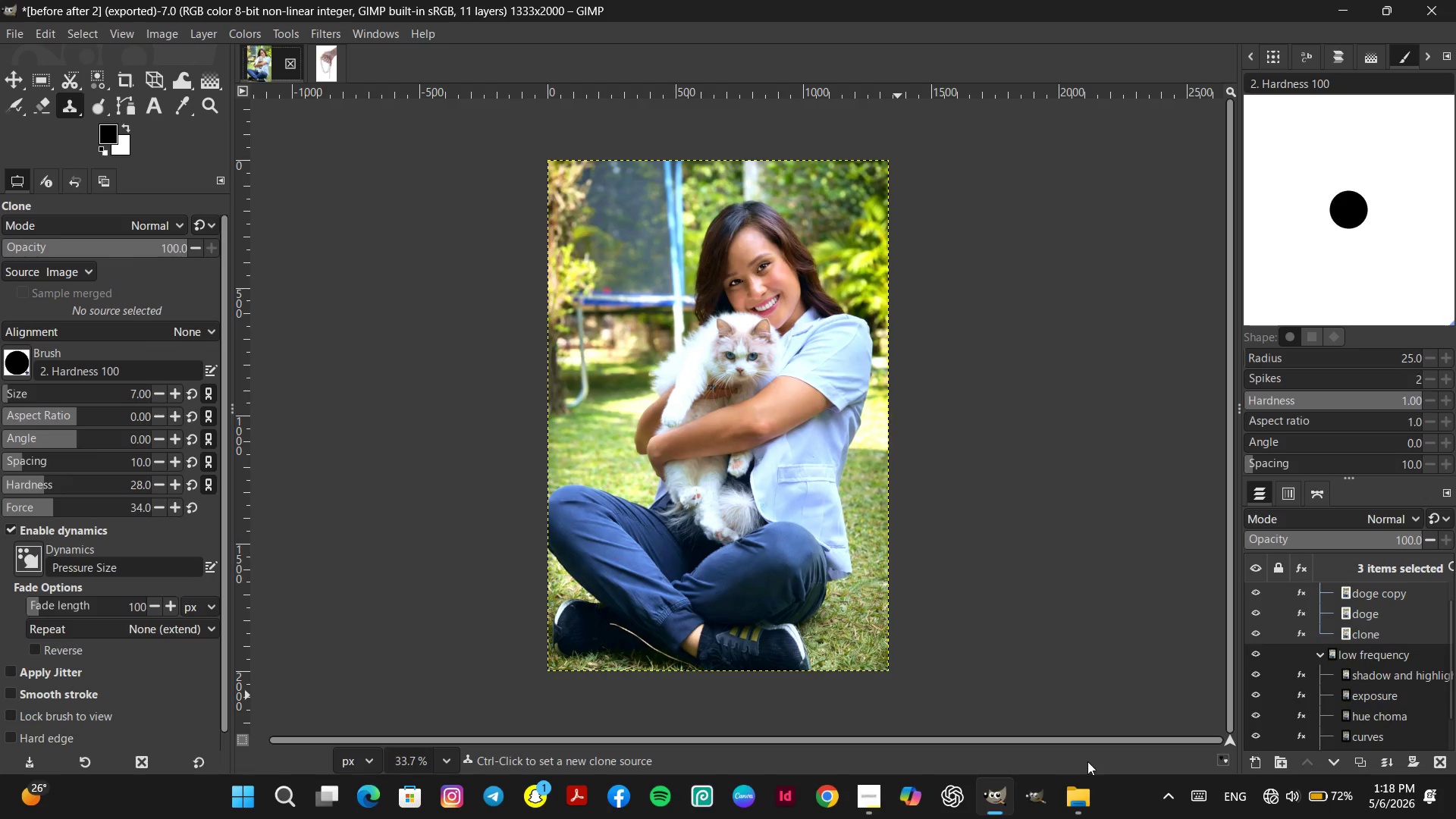 
left_click([1081, 797])
 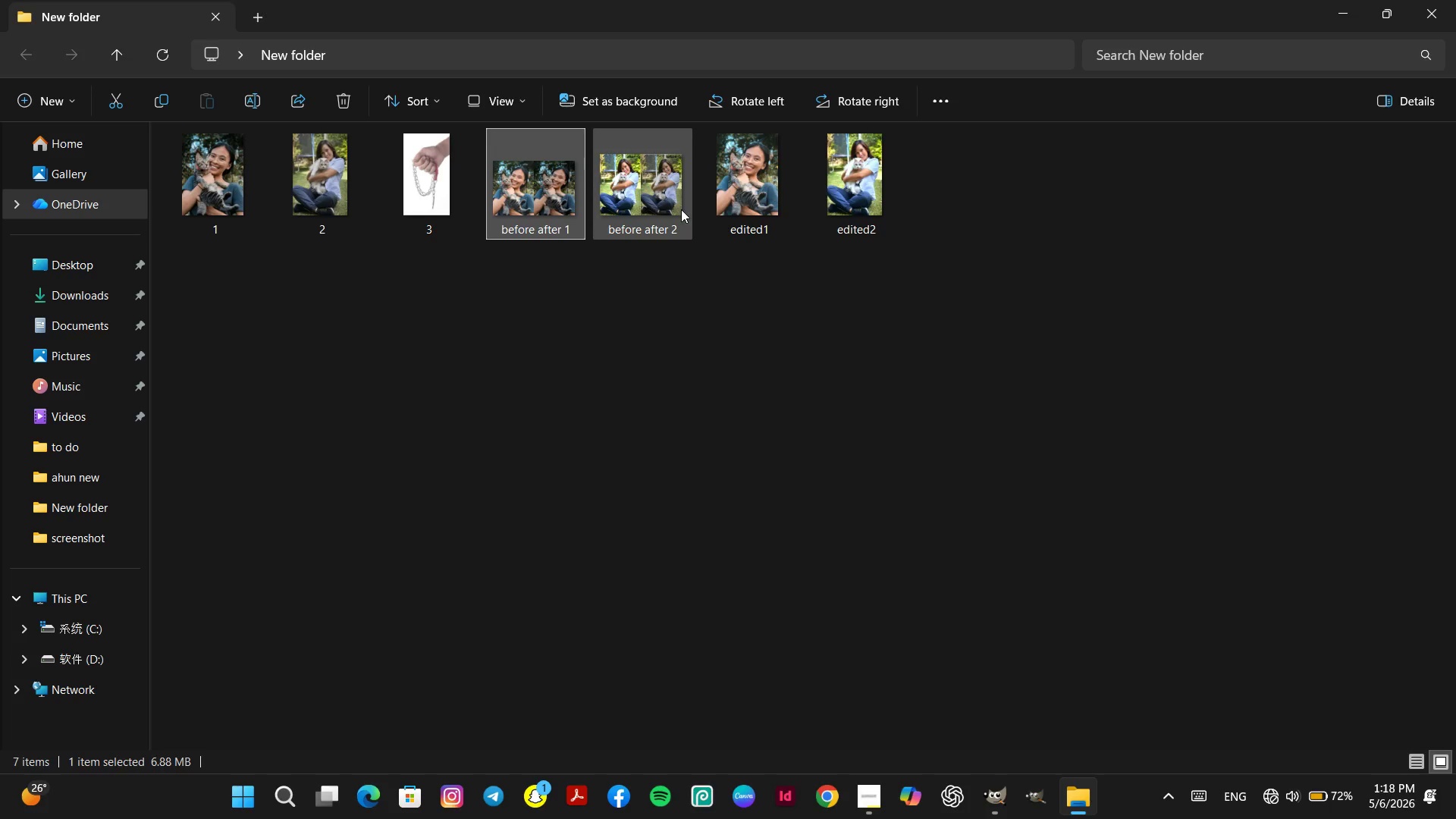 
double_click([636, 202])
 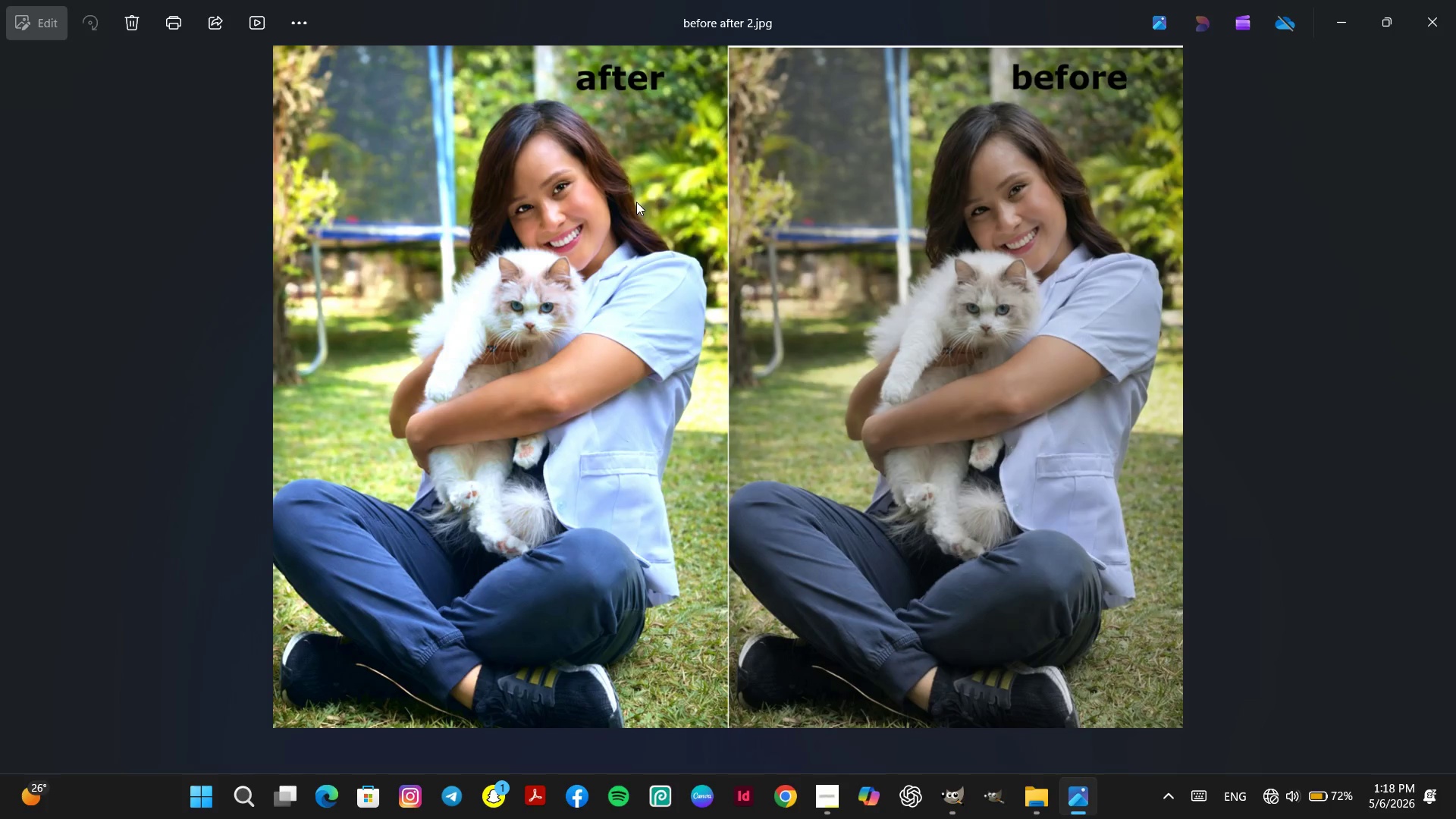 
key(ArrowLeft)
 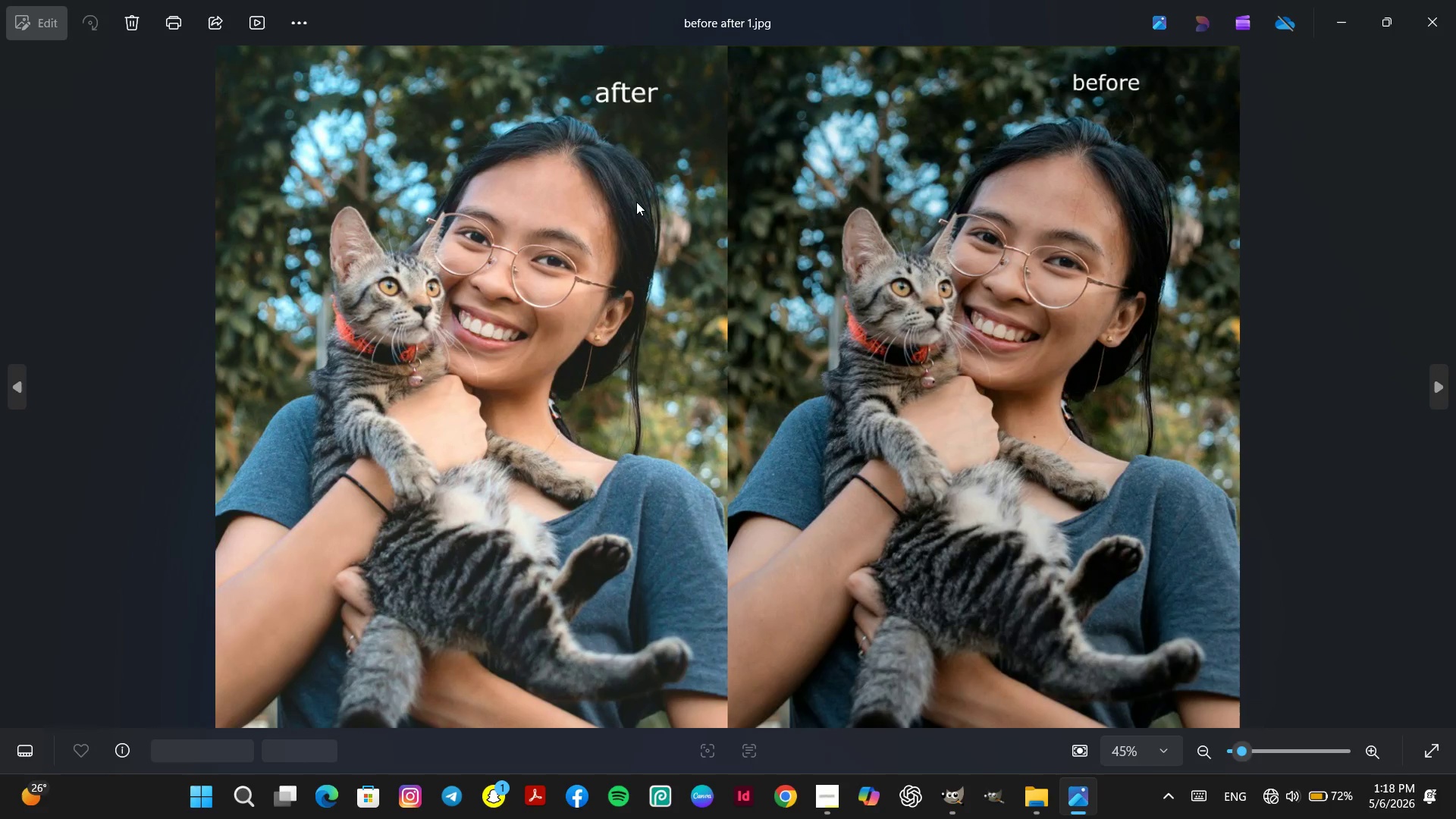 
key(ArrowRight)
 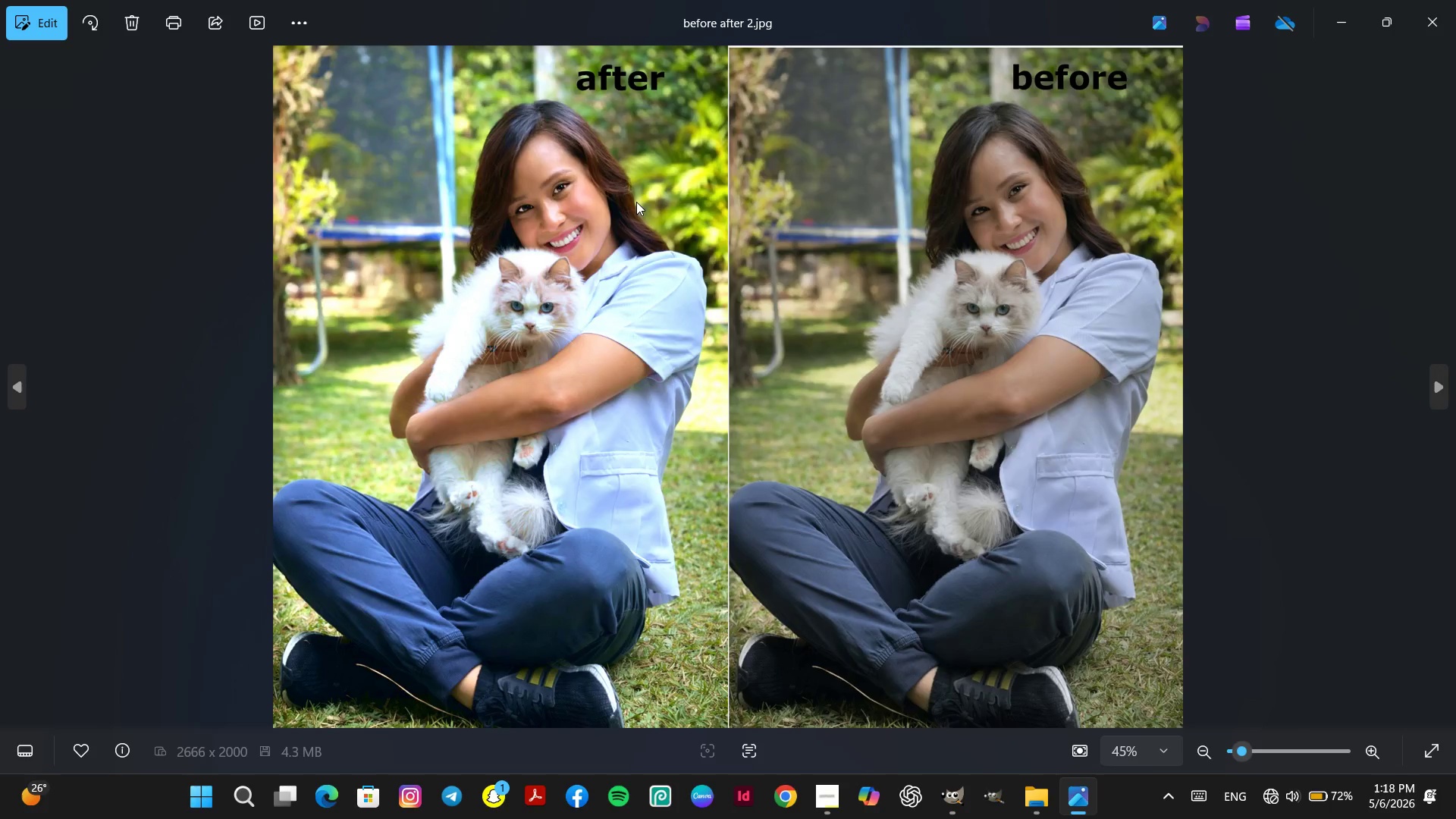 
key(ArrowLeft)
 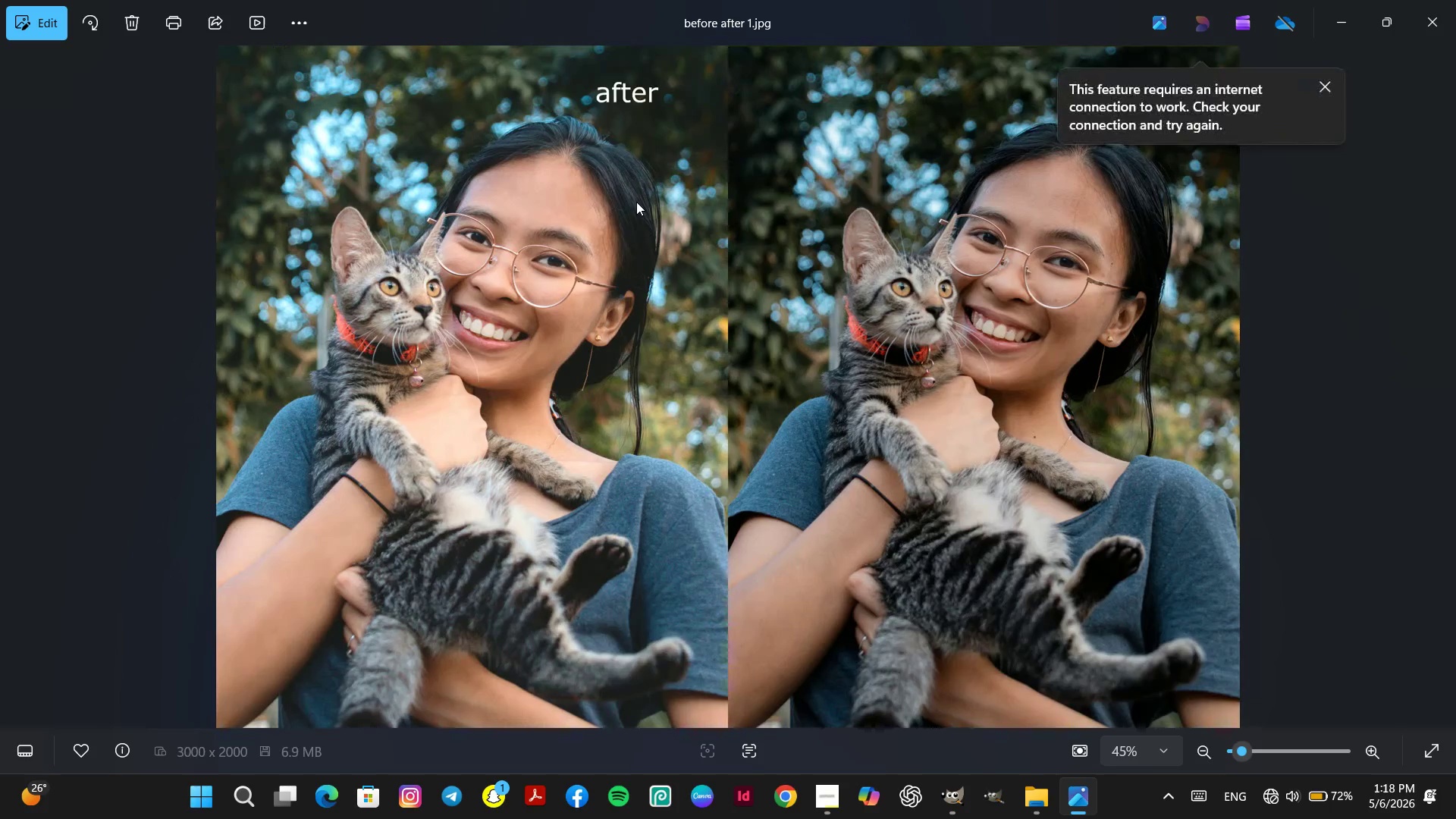 
key(ArrowRight)
 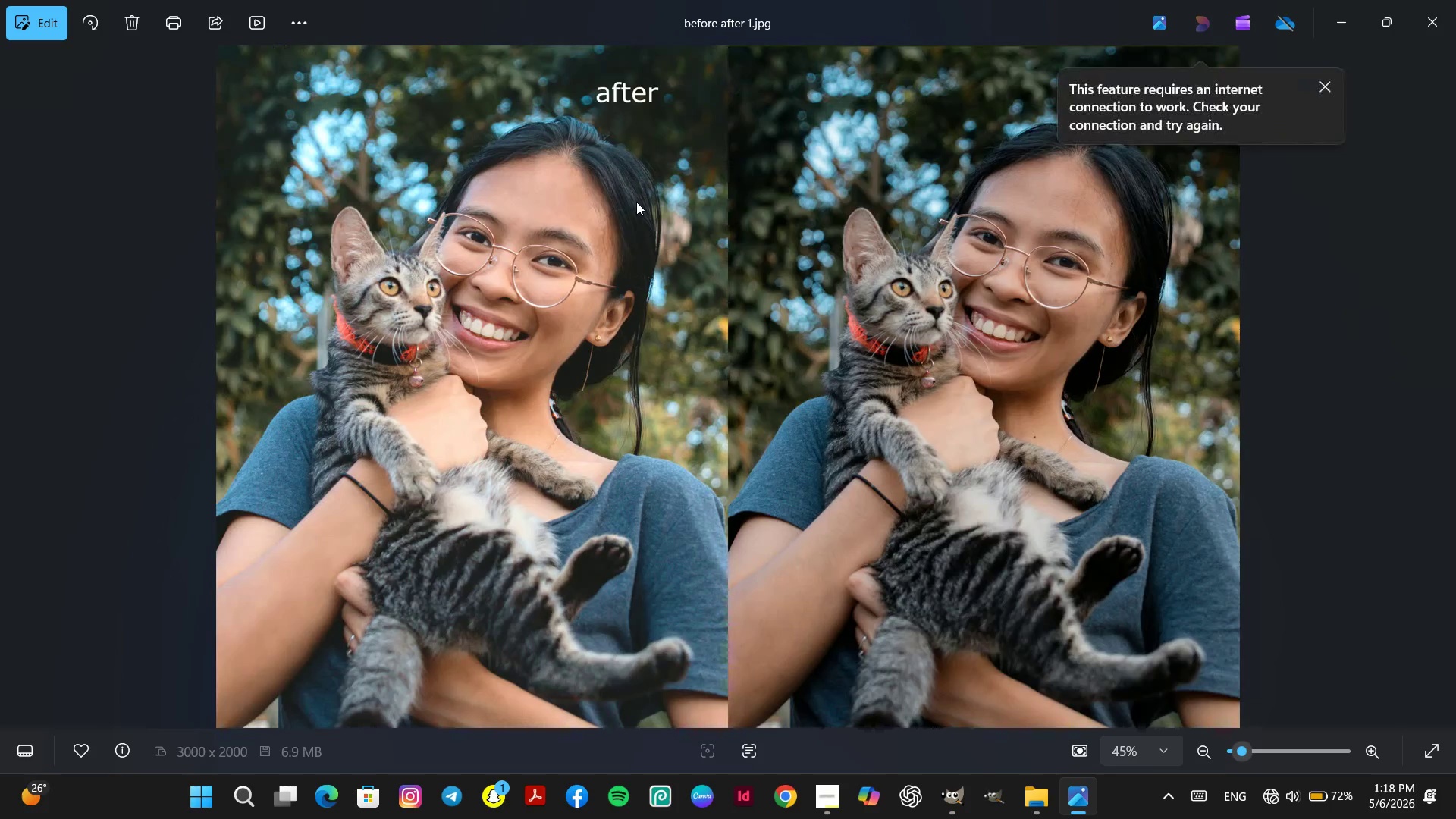 
key(ArrowRight)
 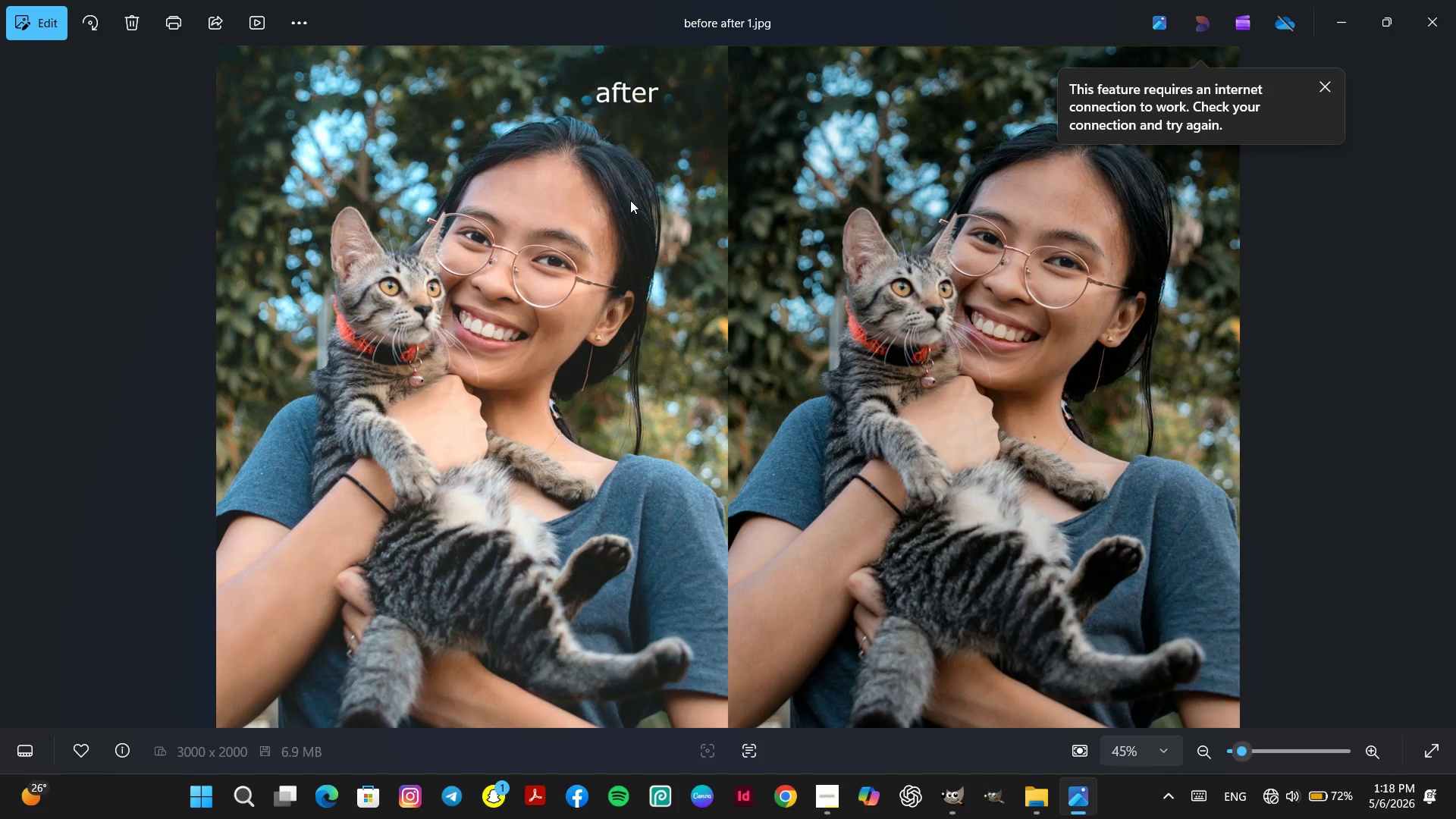 
mouse_move([1444, 15])
 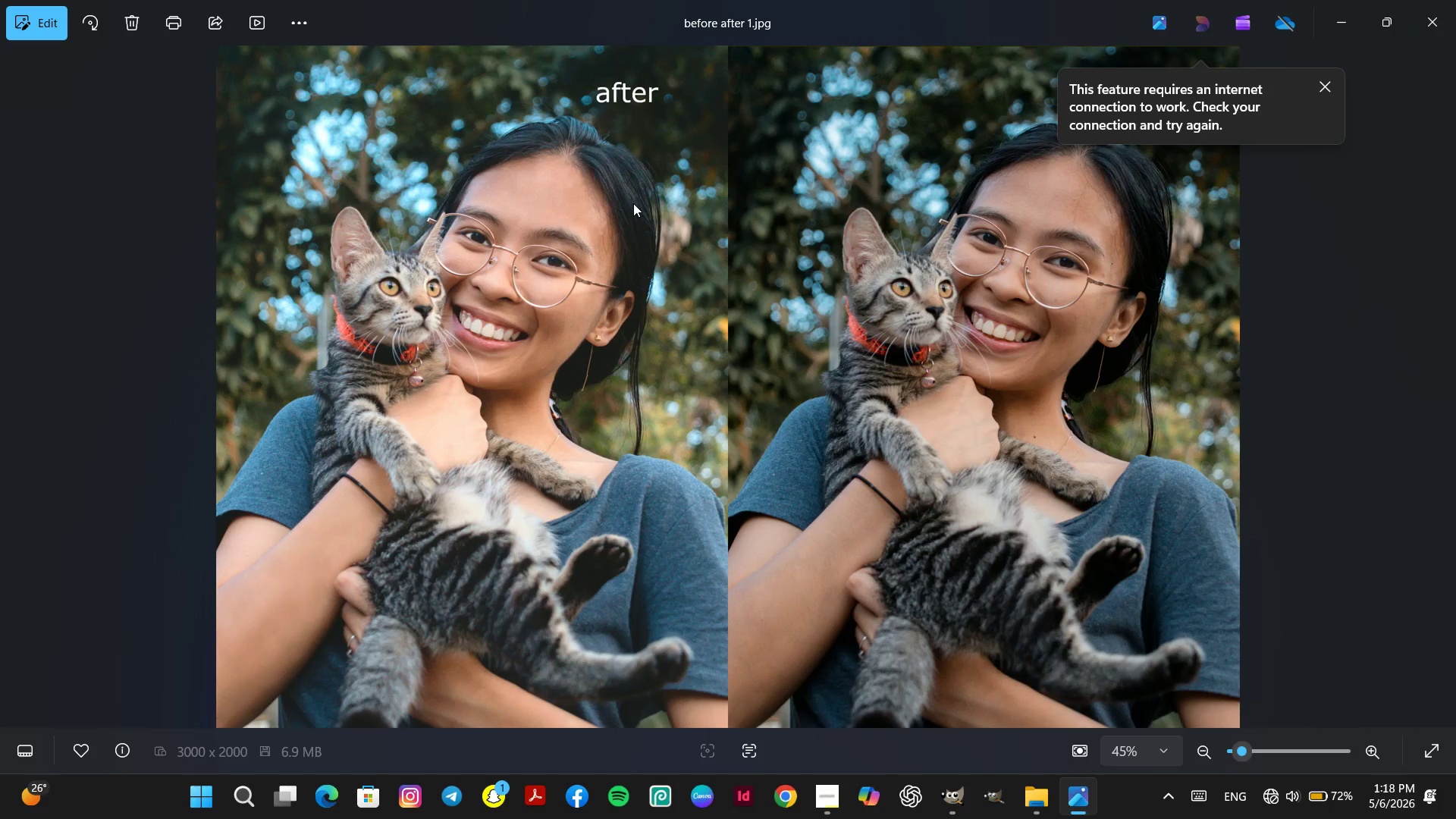 
hold_key(key=ControlLeft, duration=5.23)
scroll: coordinate [601, 224], scroll_direction: up, amount: 7.0
 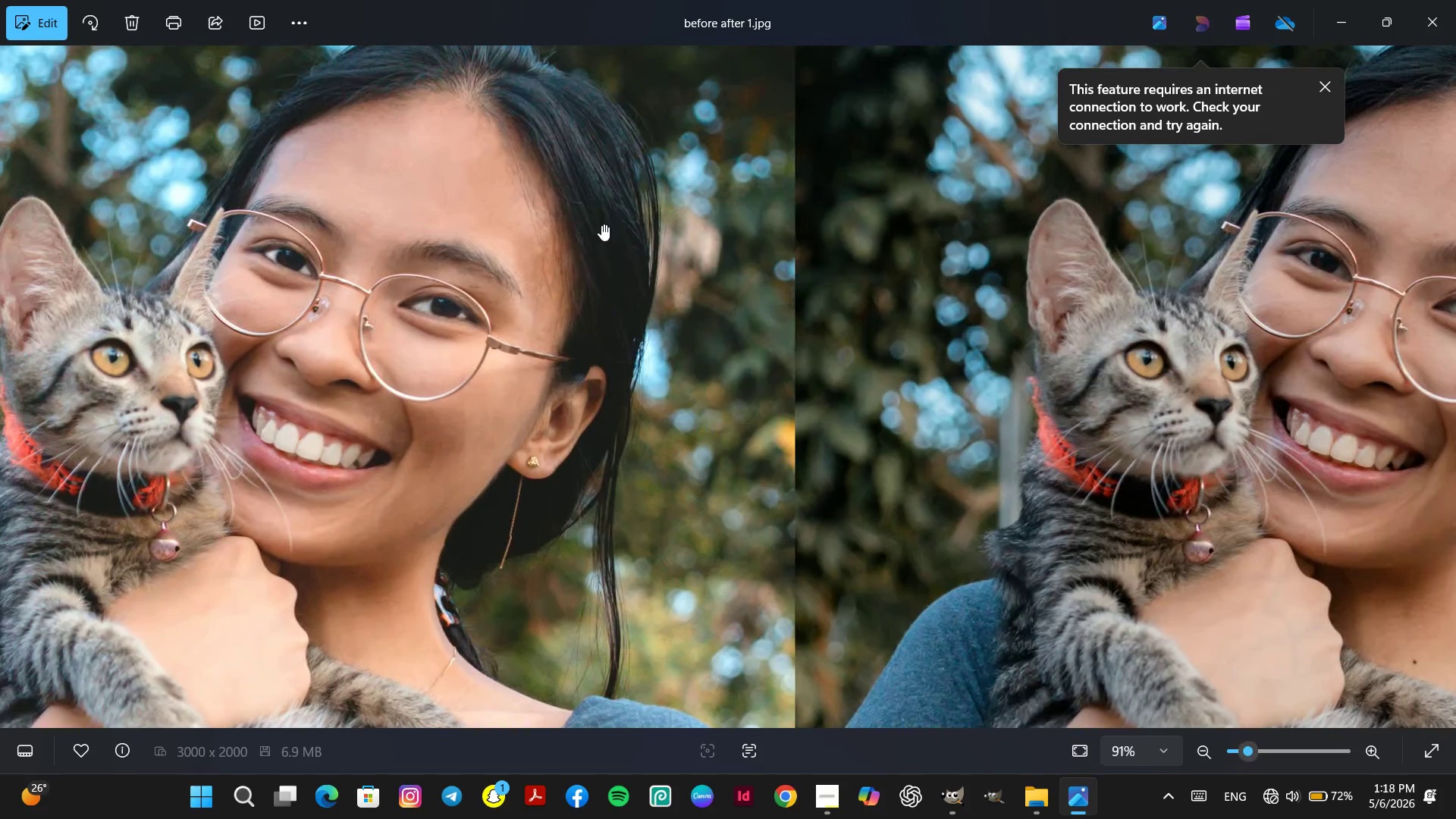 
scroll: coordinate [601, 224], scroll_direction: down, amount: 11.0
 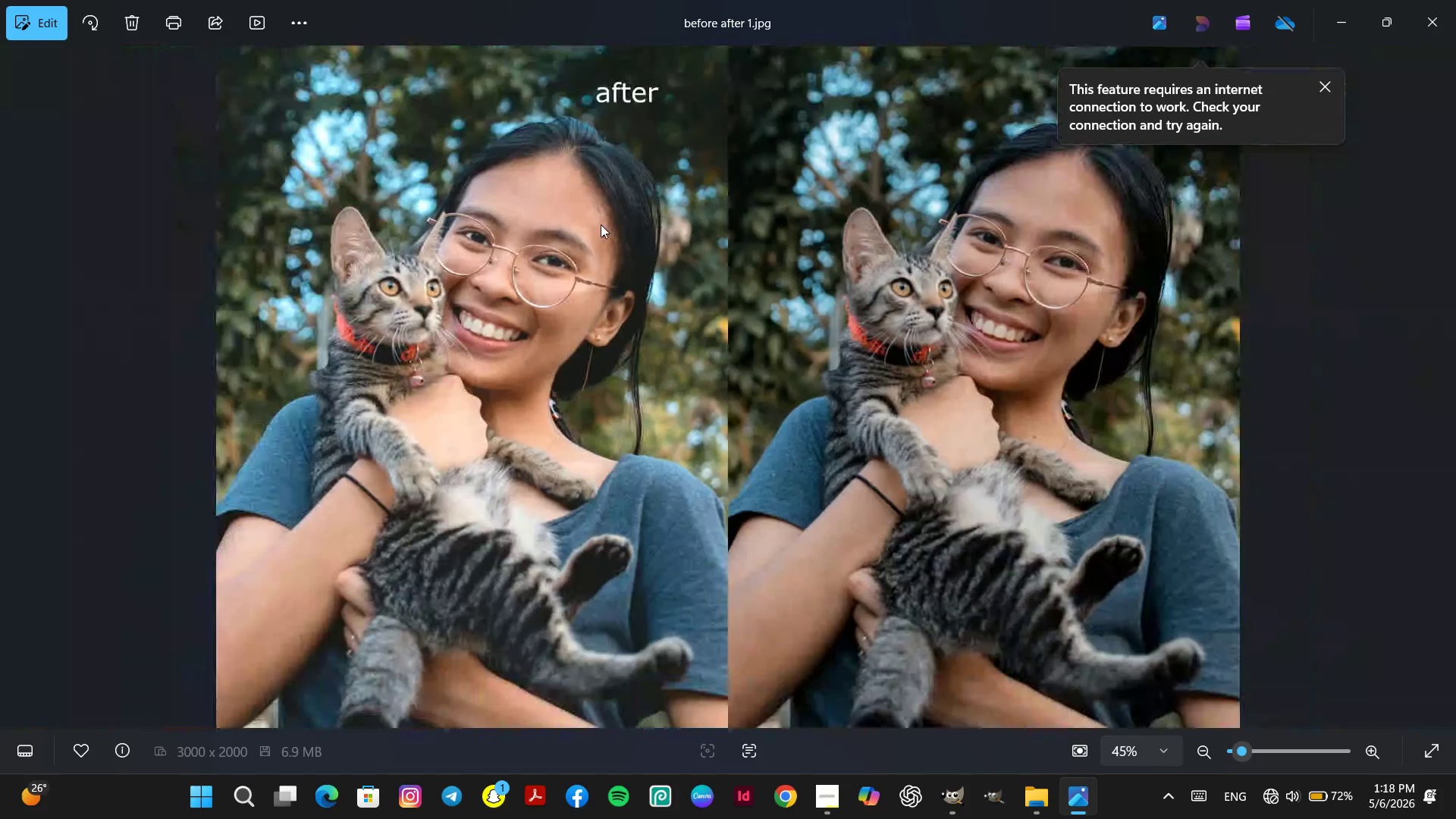 
scroll: coordinate [293, 151], scroll_direction: up, amount: 15.0
 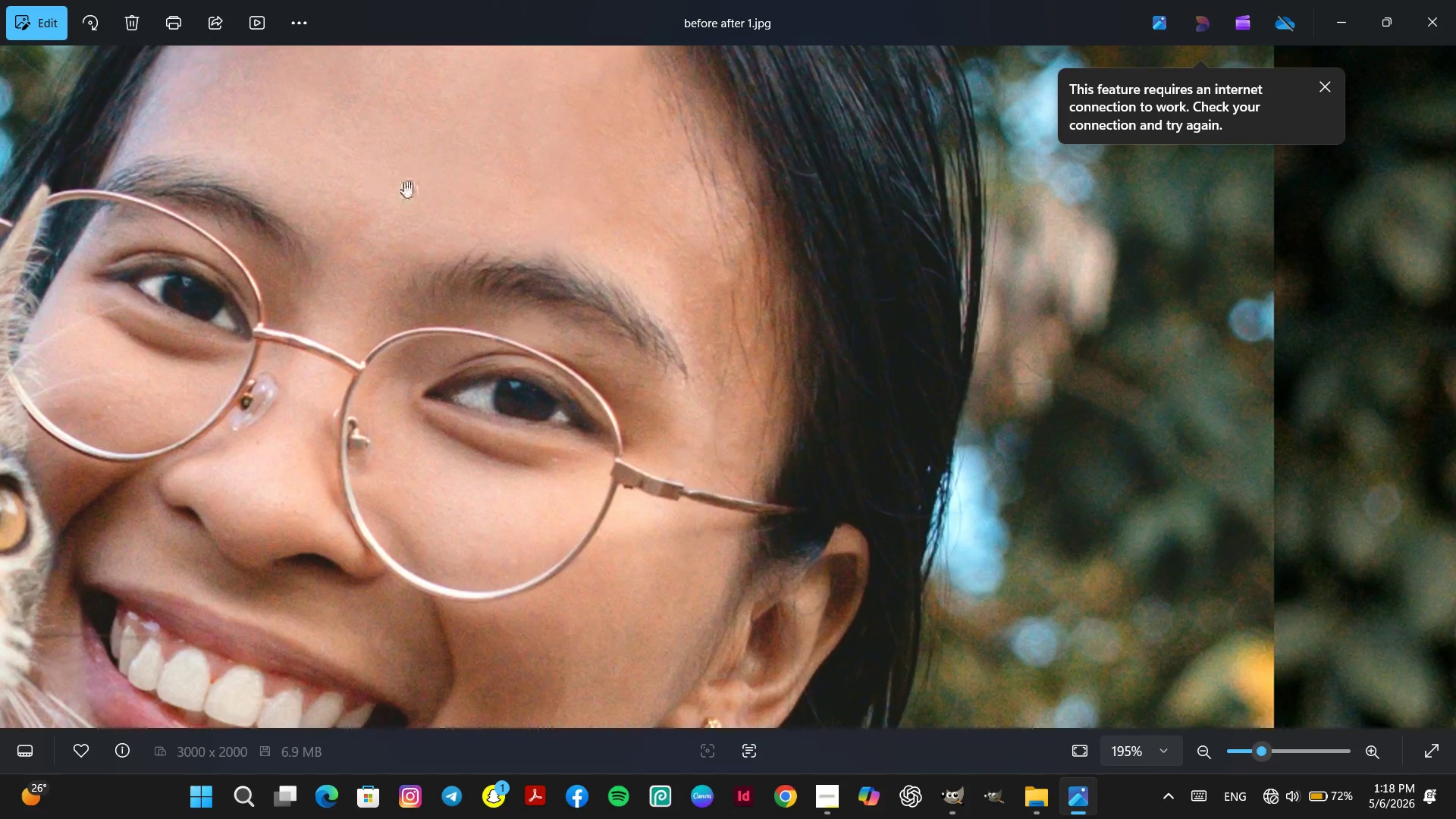 
left_click_drag(start_coordinate=[412, 196], to_coordinate=[393, 180])
 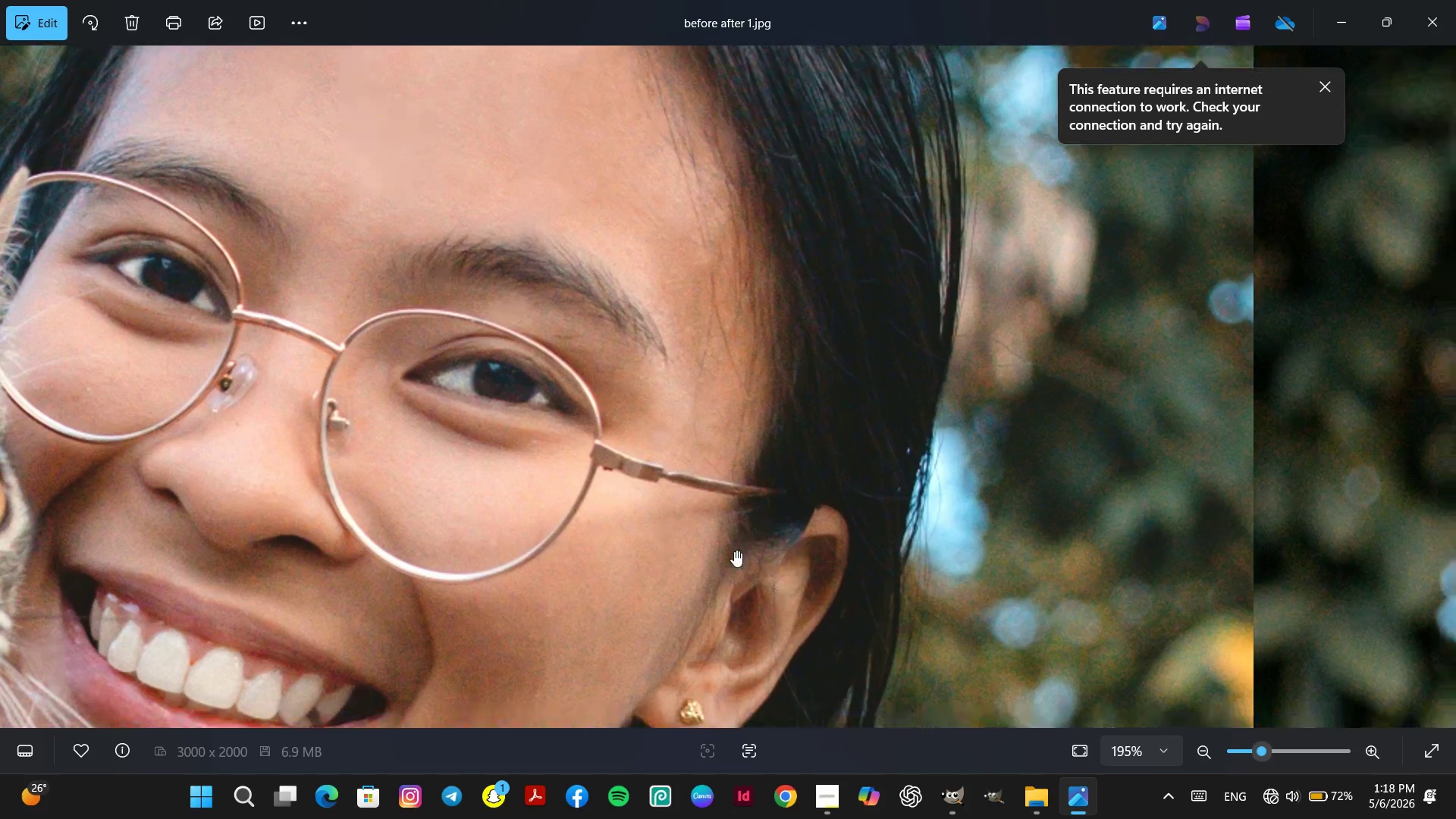 
left_click_drag(start_coordinate=[731, 589], to_coordinate=[689, 250])
 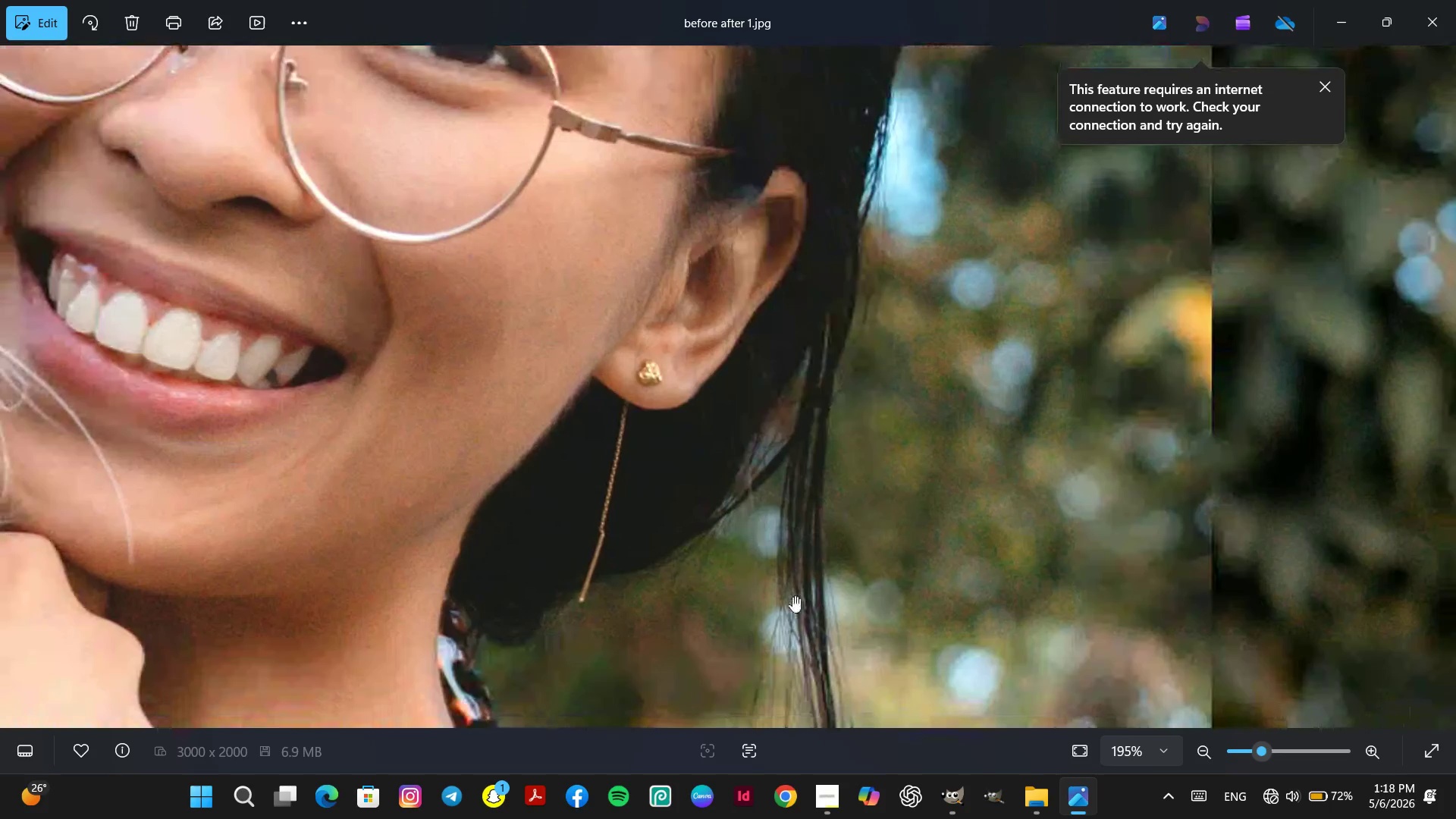 
left_click_drag(start_coordinate=[792, 595], to_coordinate=[810, 356])
 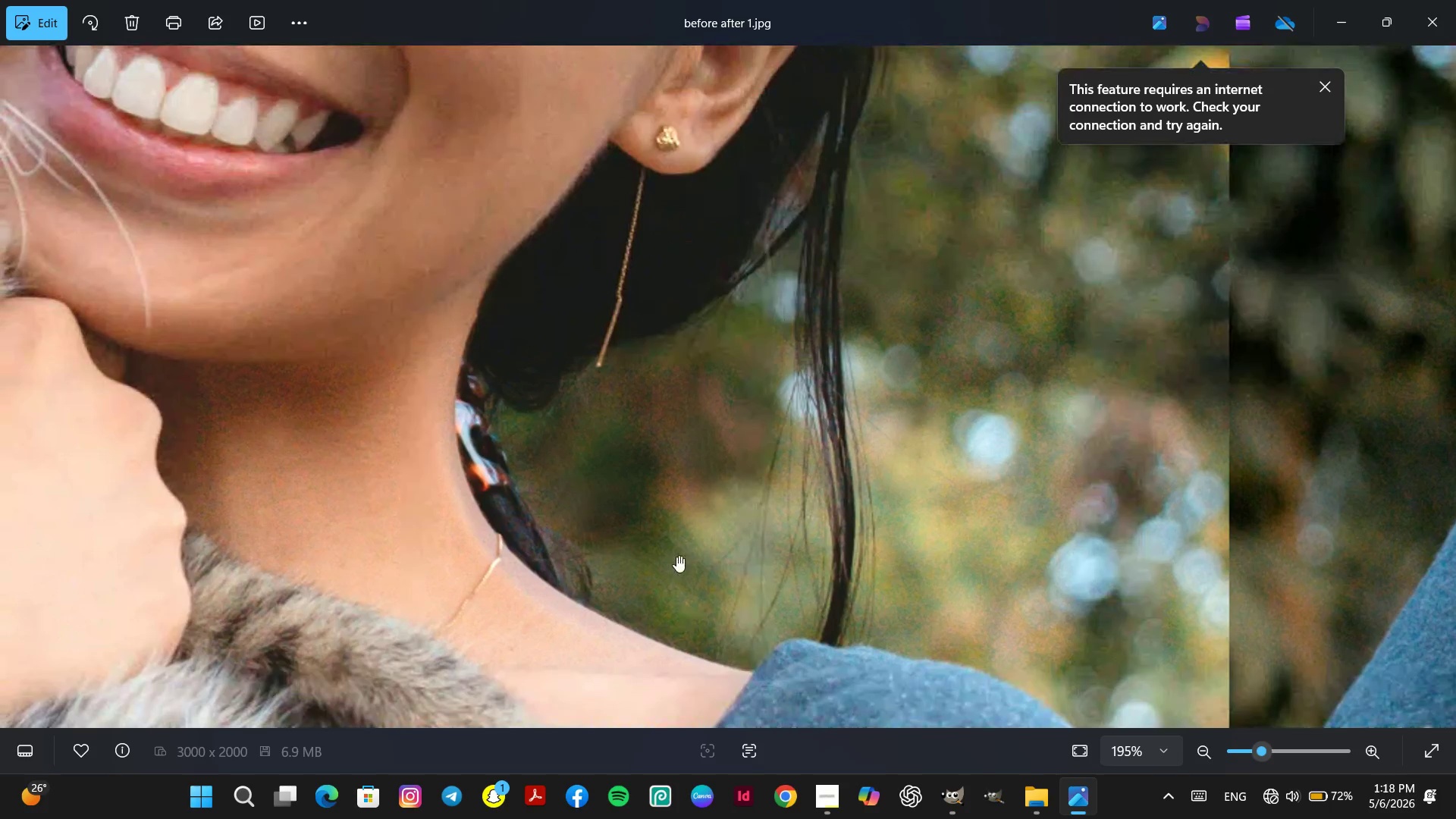 
hold_key(key=ControlLeft, duration=2.38)
scroll: coordinate [228, 281], scroll_direction: up, amount: 3.0
 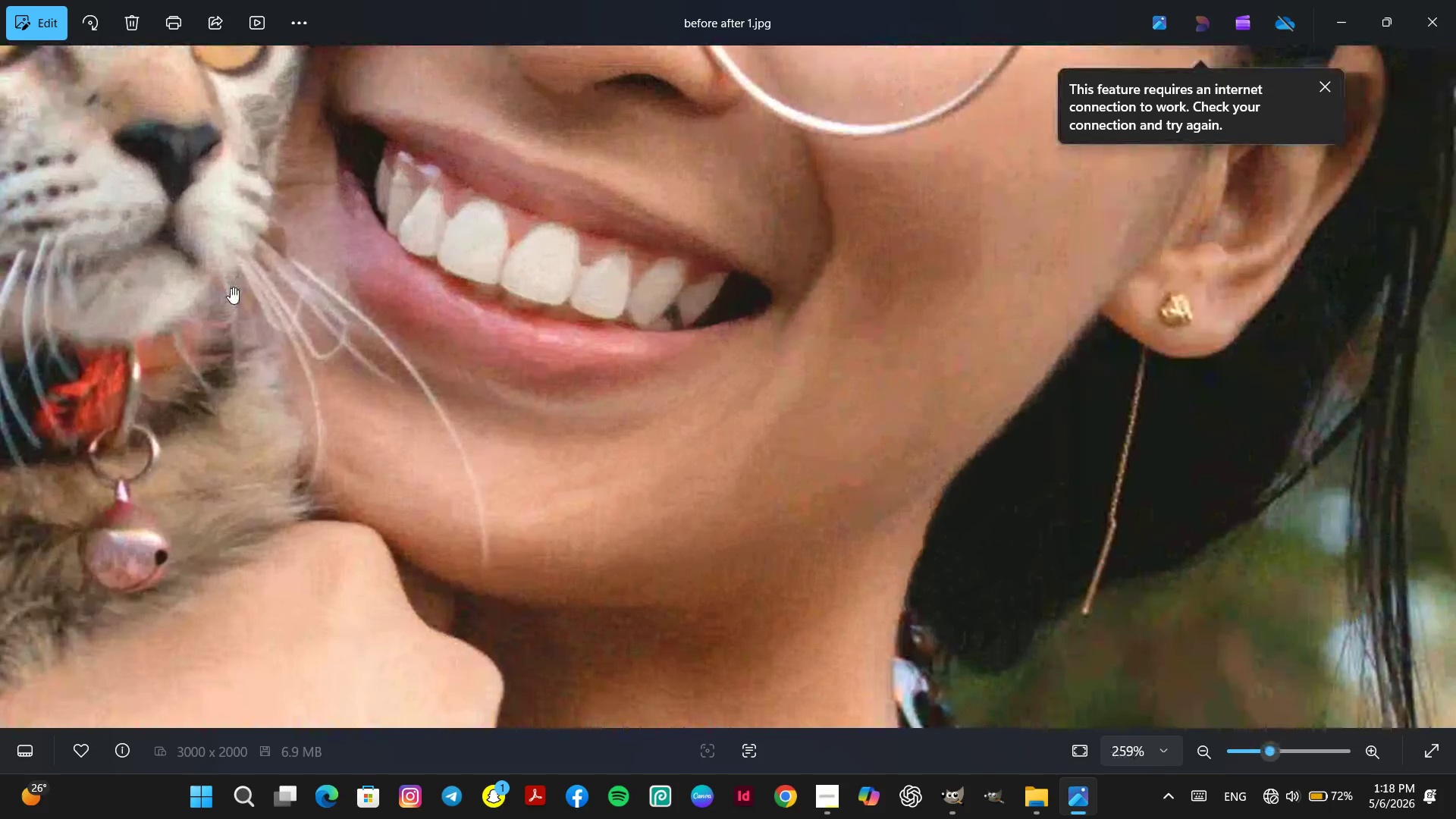 
wait(6.89)
 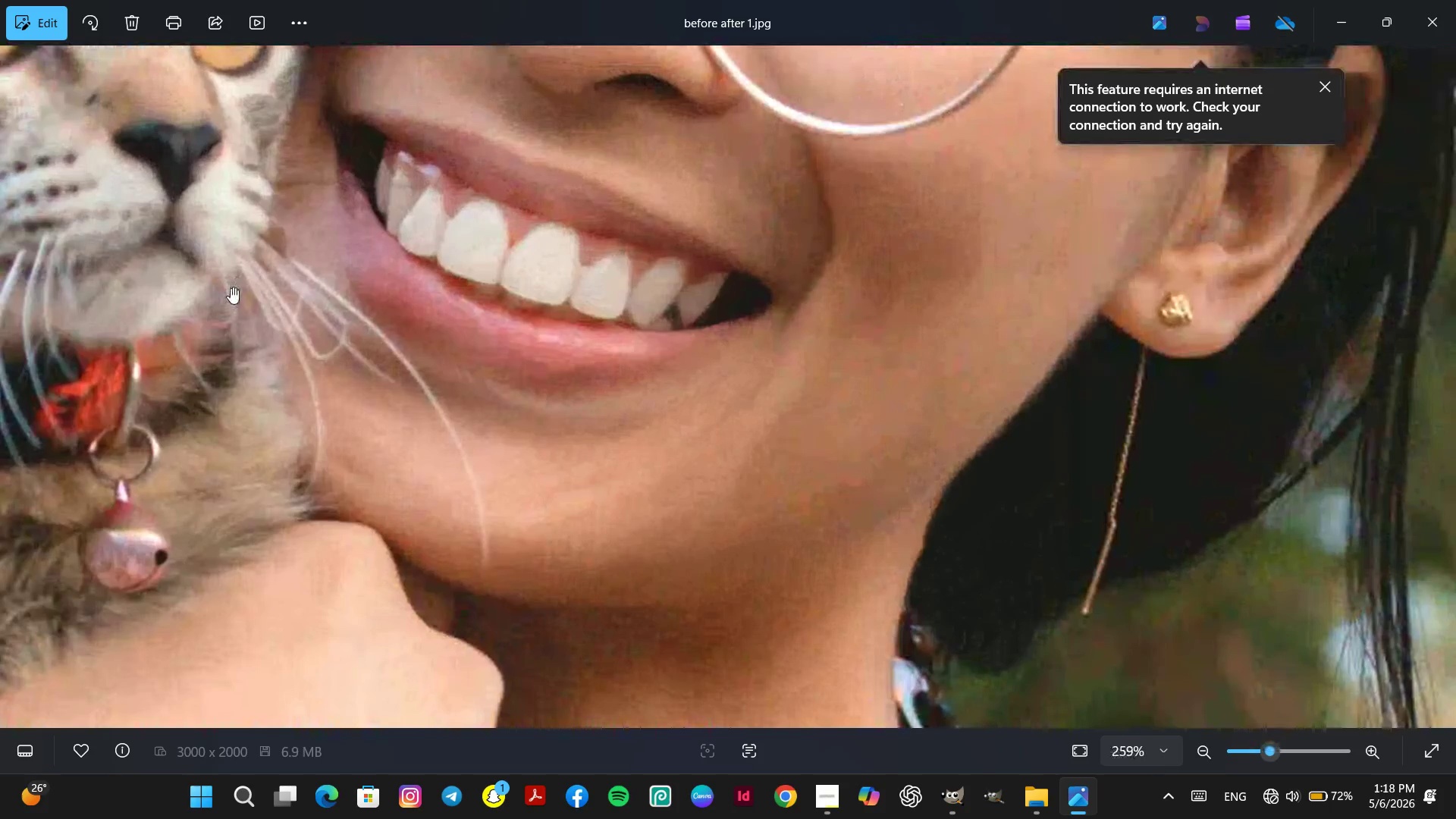 
hold_key(key=ControlLeft, duration=0.42)
scroll: coordinate [720, 382], scroll_direction: down, amount: 6.0
 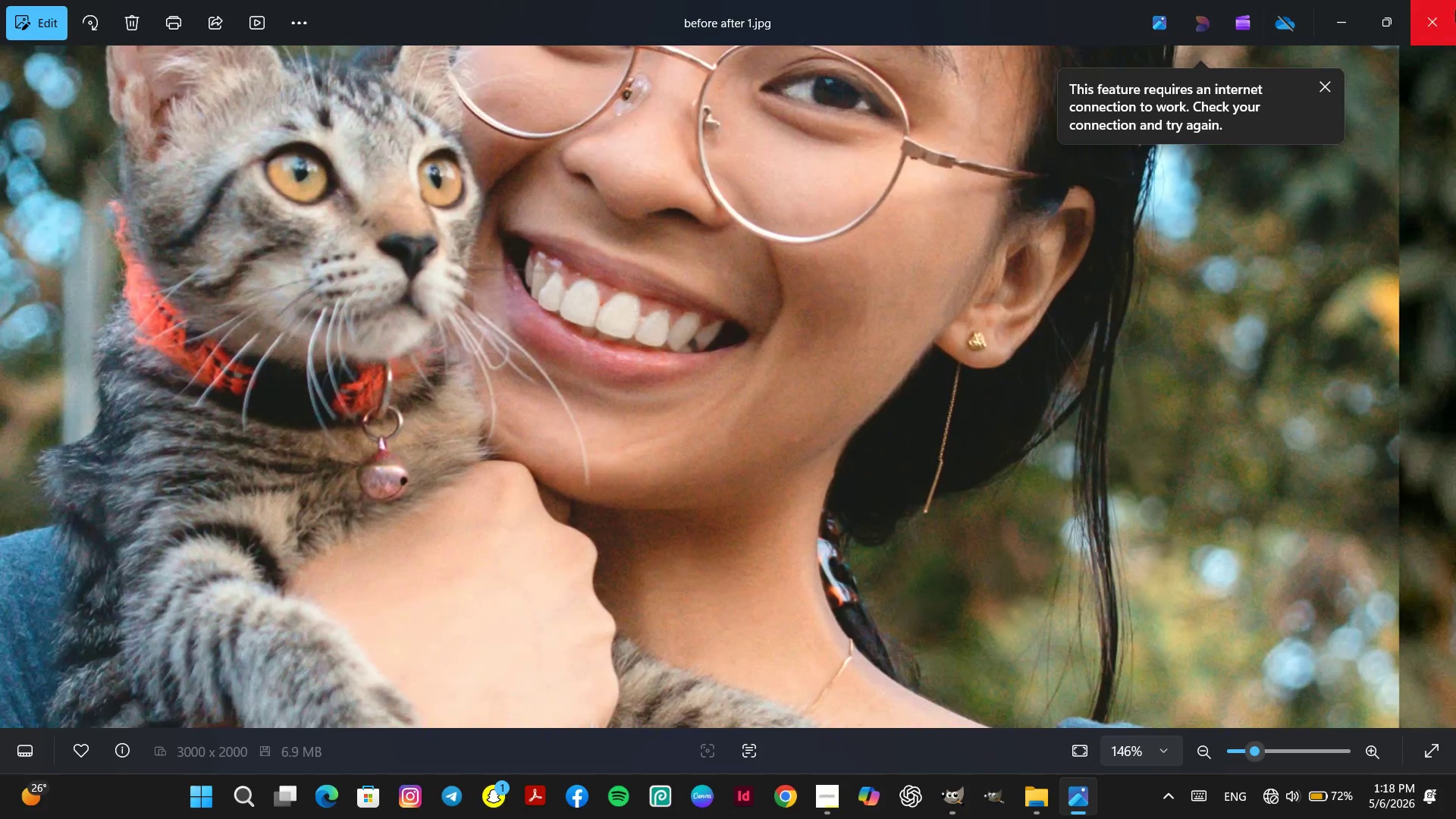 
left_click([1454, 9])
 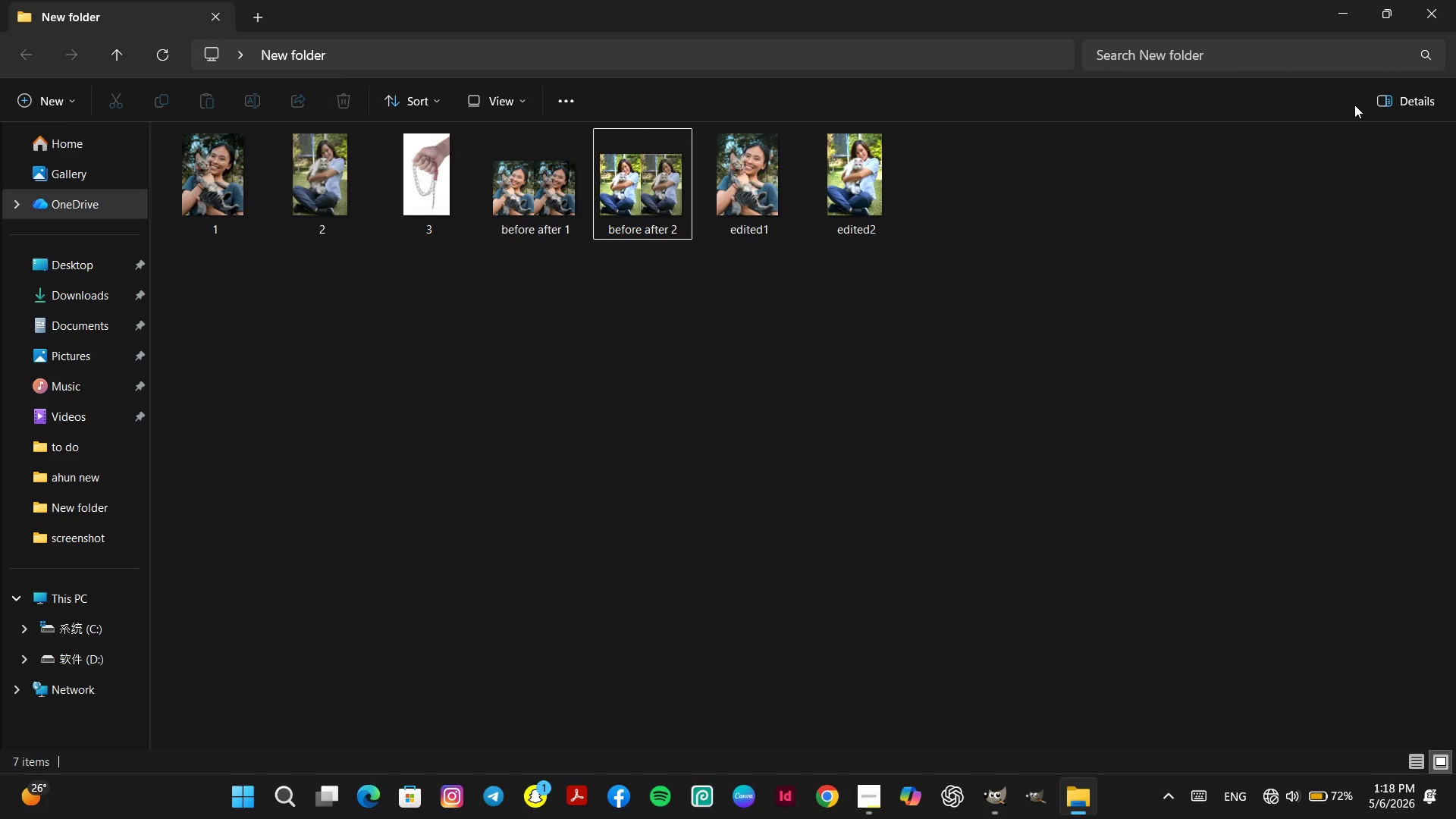 
left_click_drag(start_coordinate=[795, 177], to_coordinate=[792, 177])
 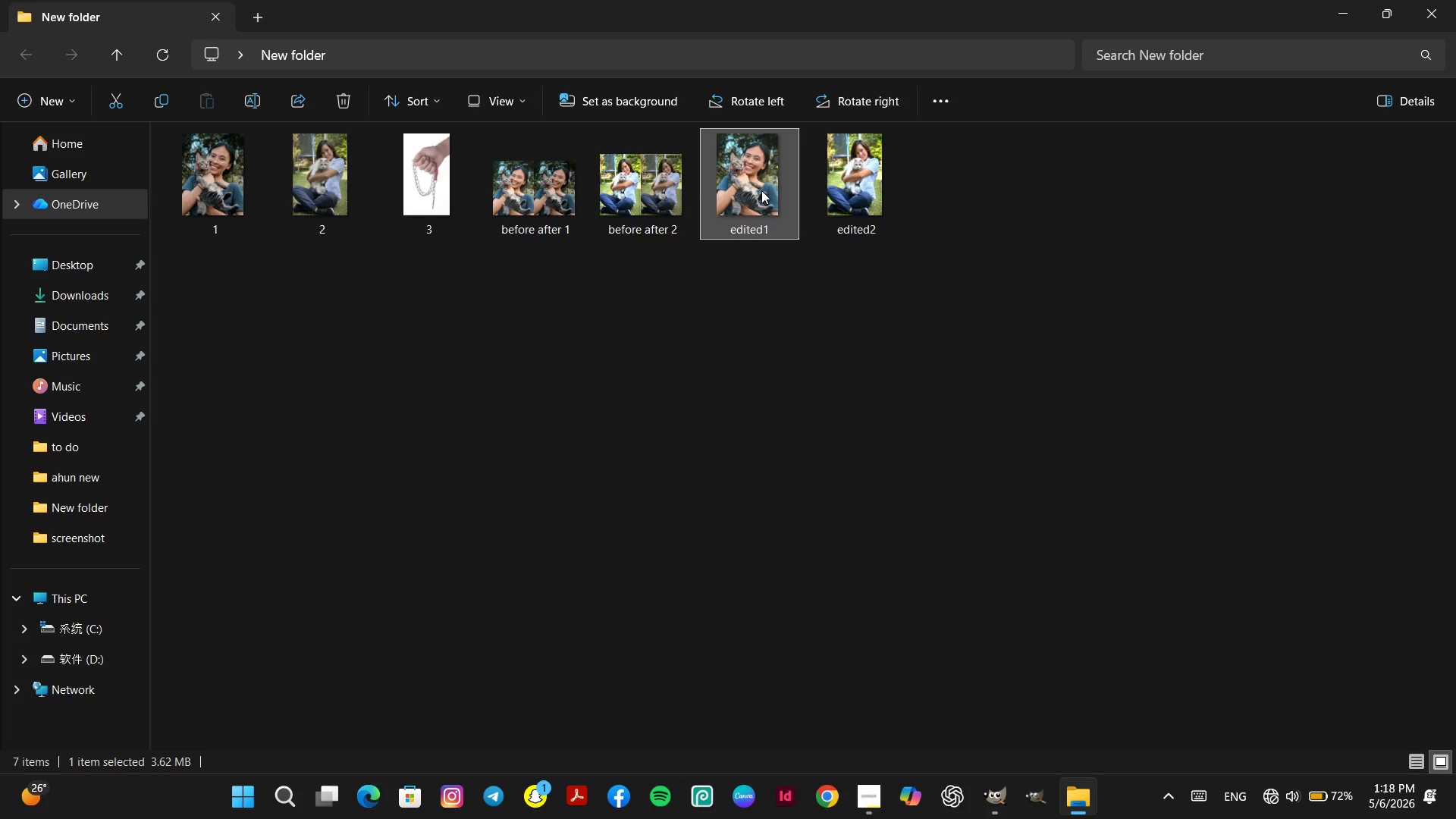 
double_click([761, 190])
 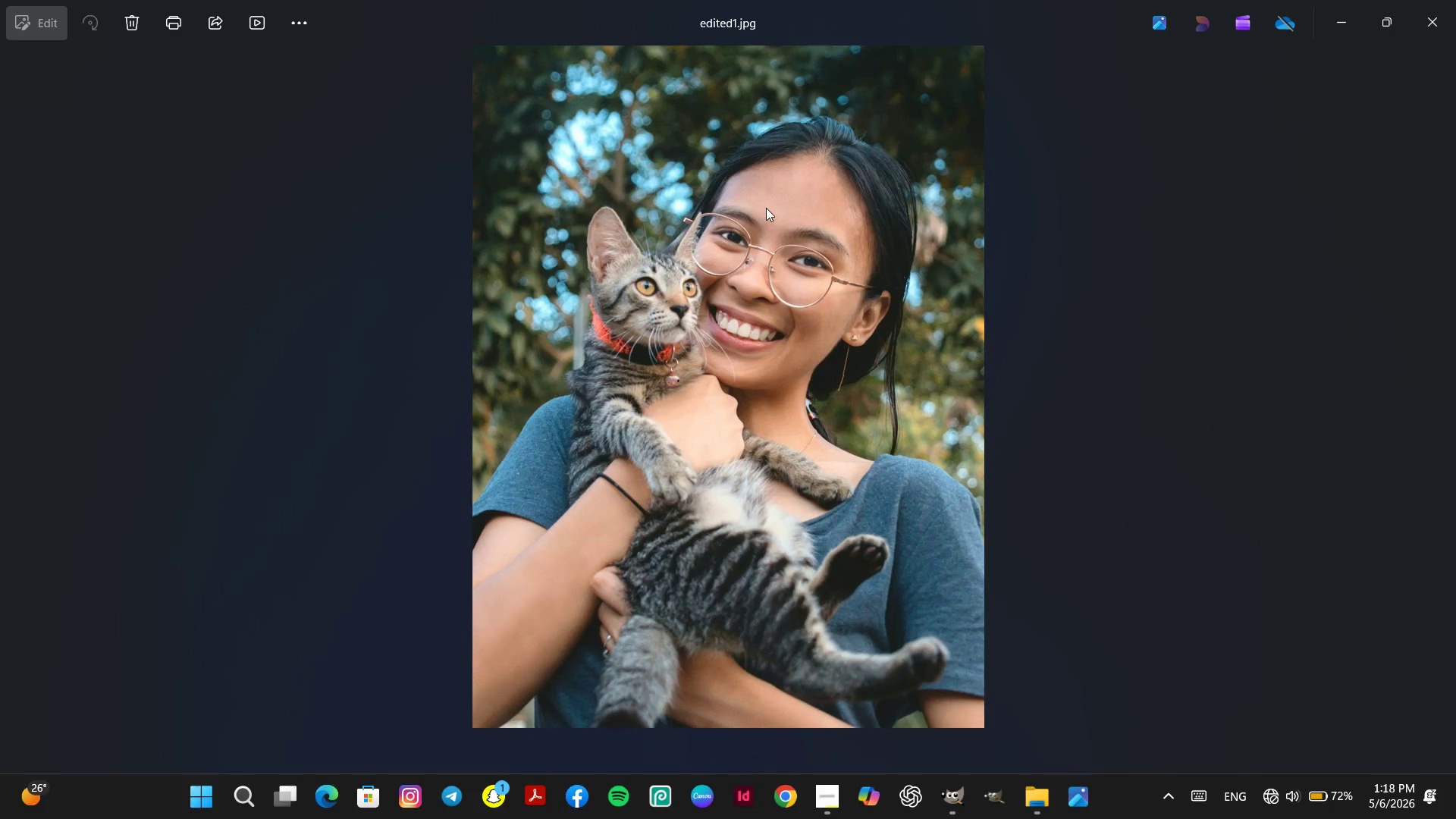 
hold_key(key=ControlLeft, duration=3.2)
scroll: coordinate [824, 149], scroll_direction: up, amount: 5.0
 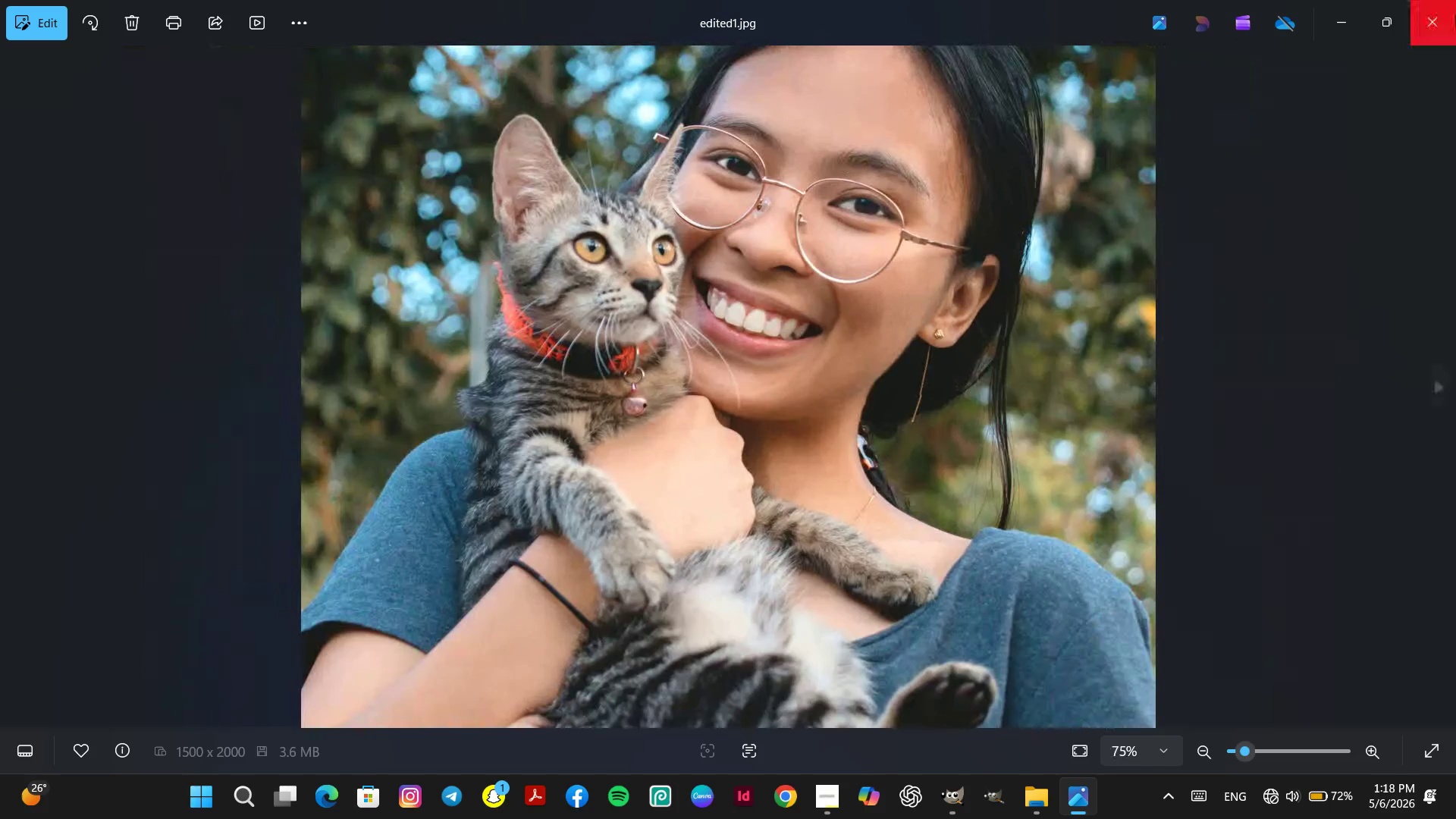 
left_click([1455, 2])
 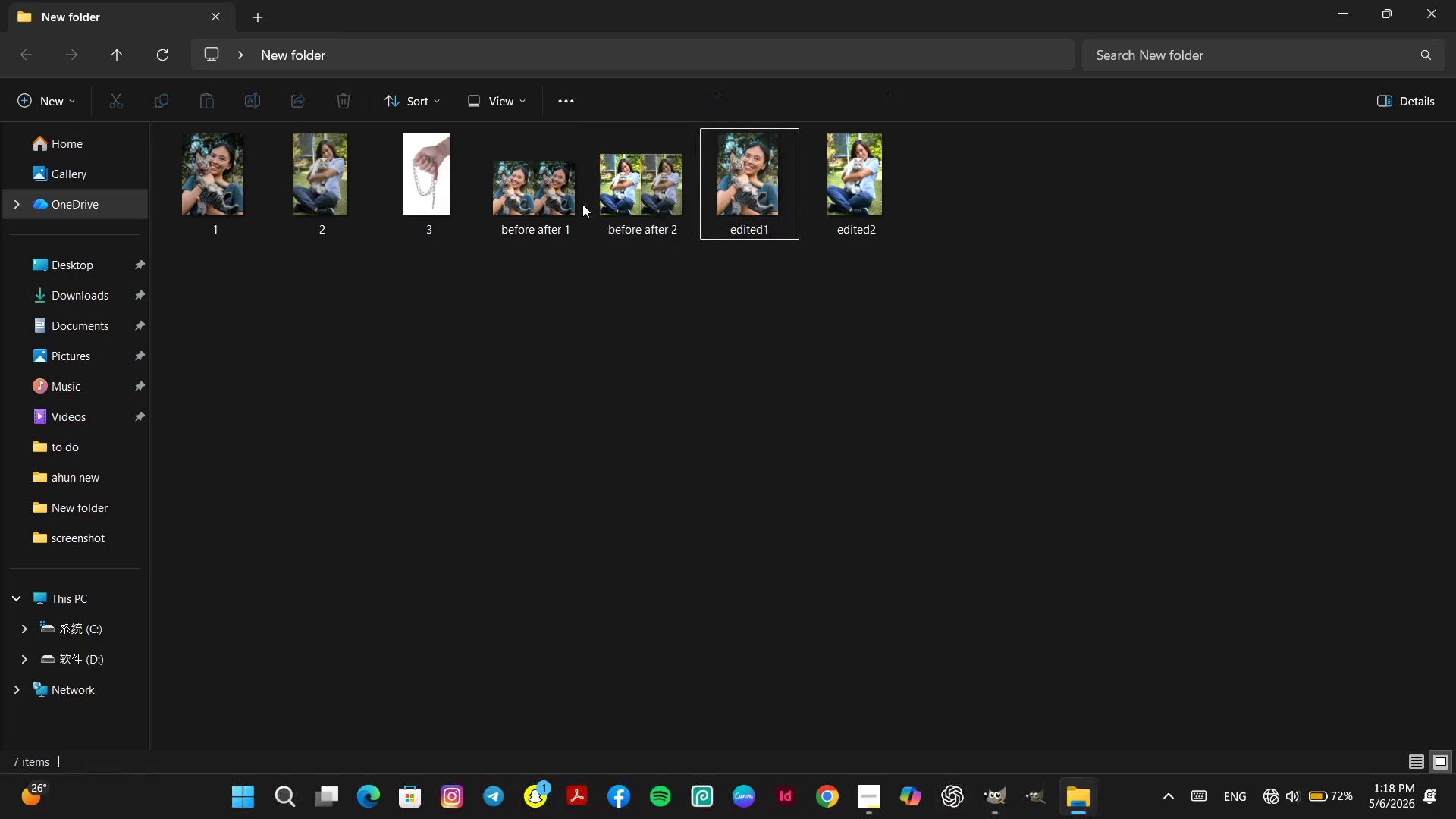 
double_click([559, 204])
 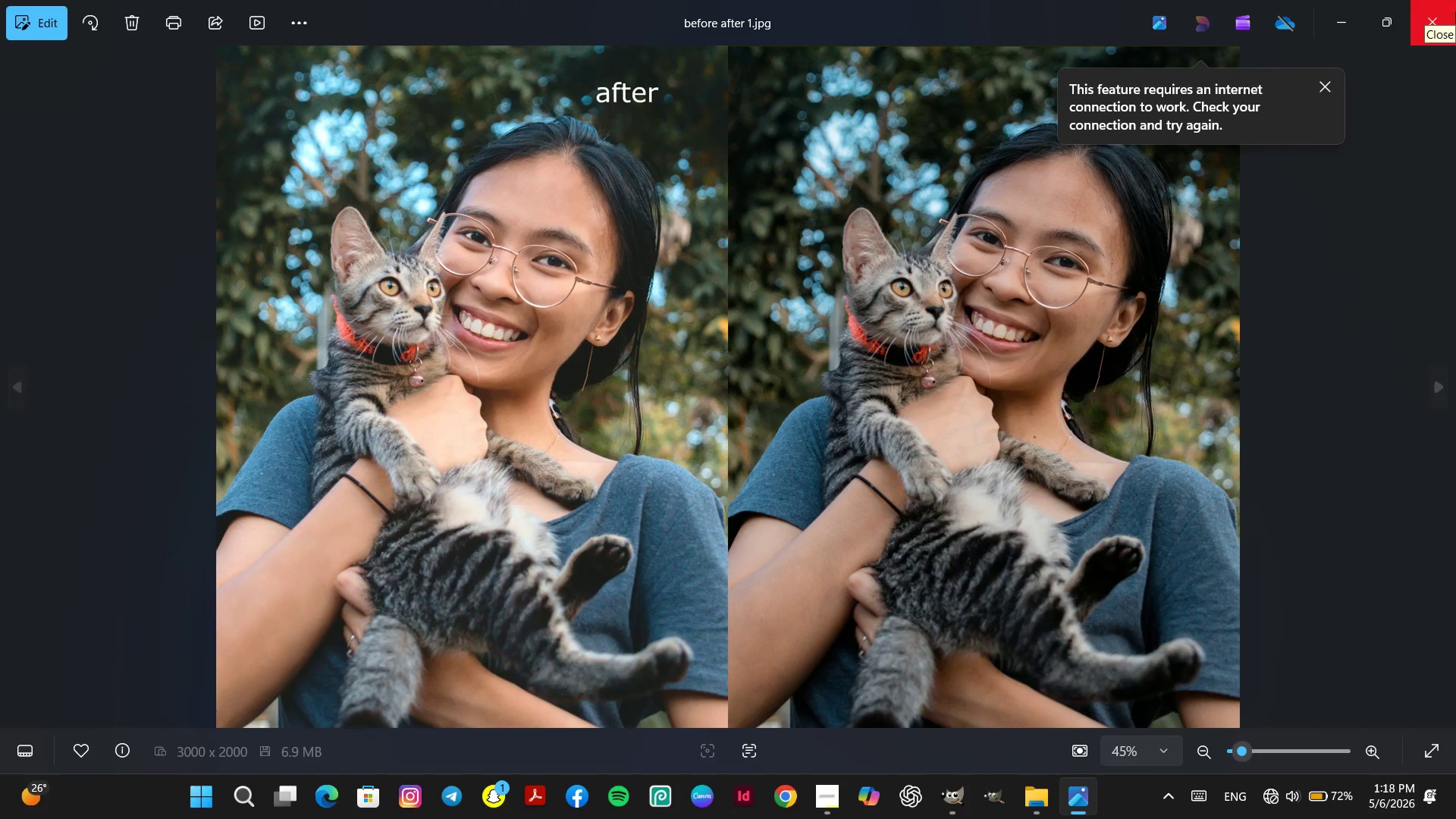 
wait(7.05)
 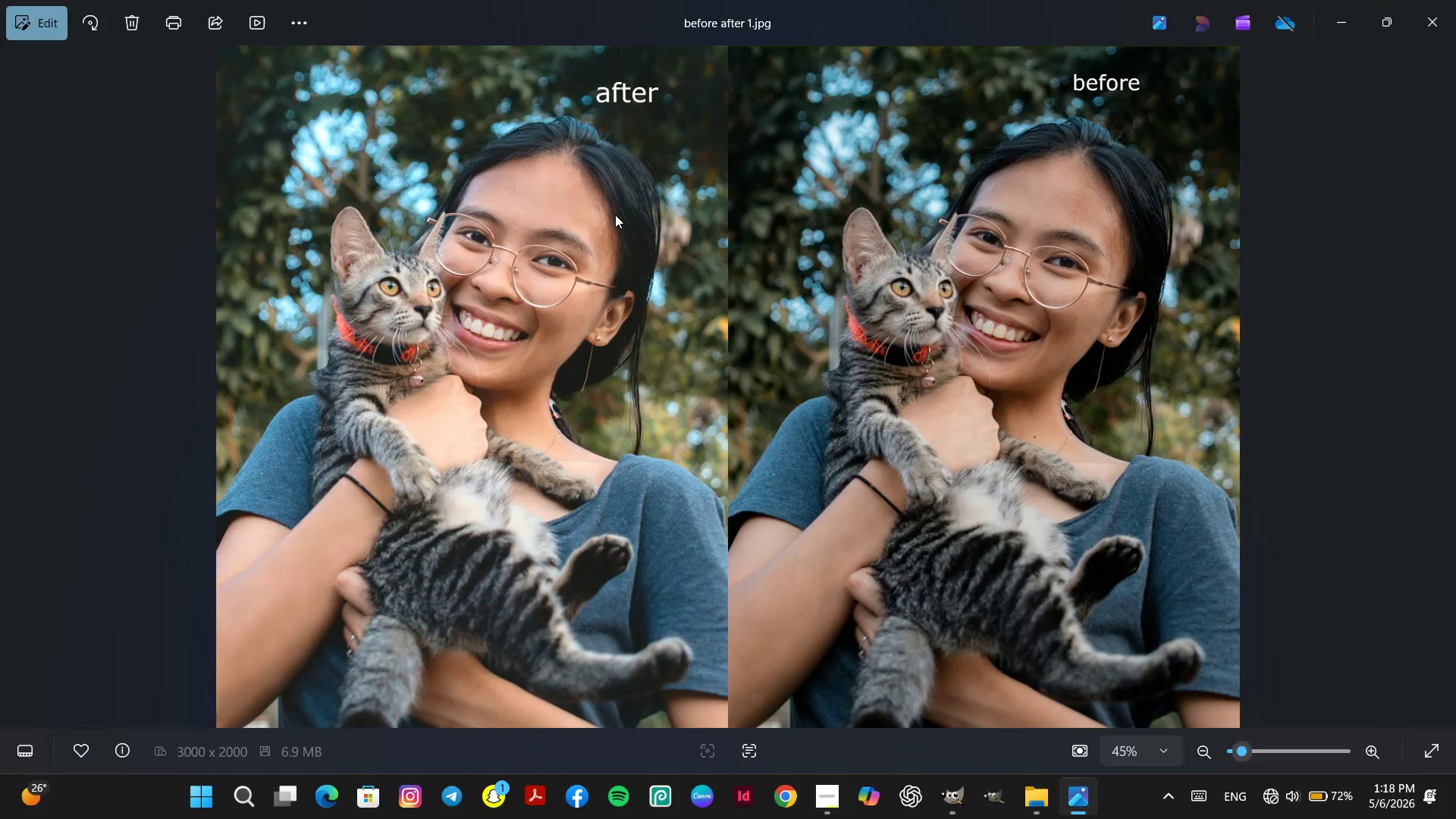 
left_click([1455, 11])
 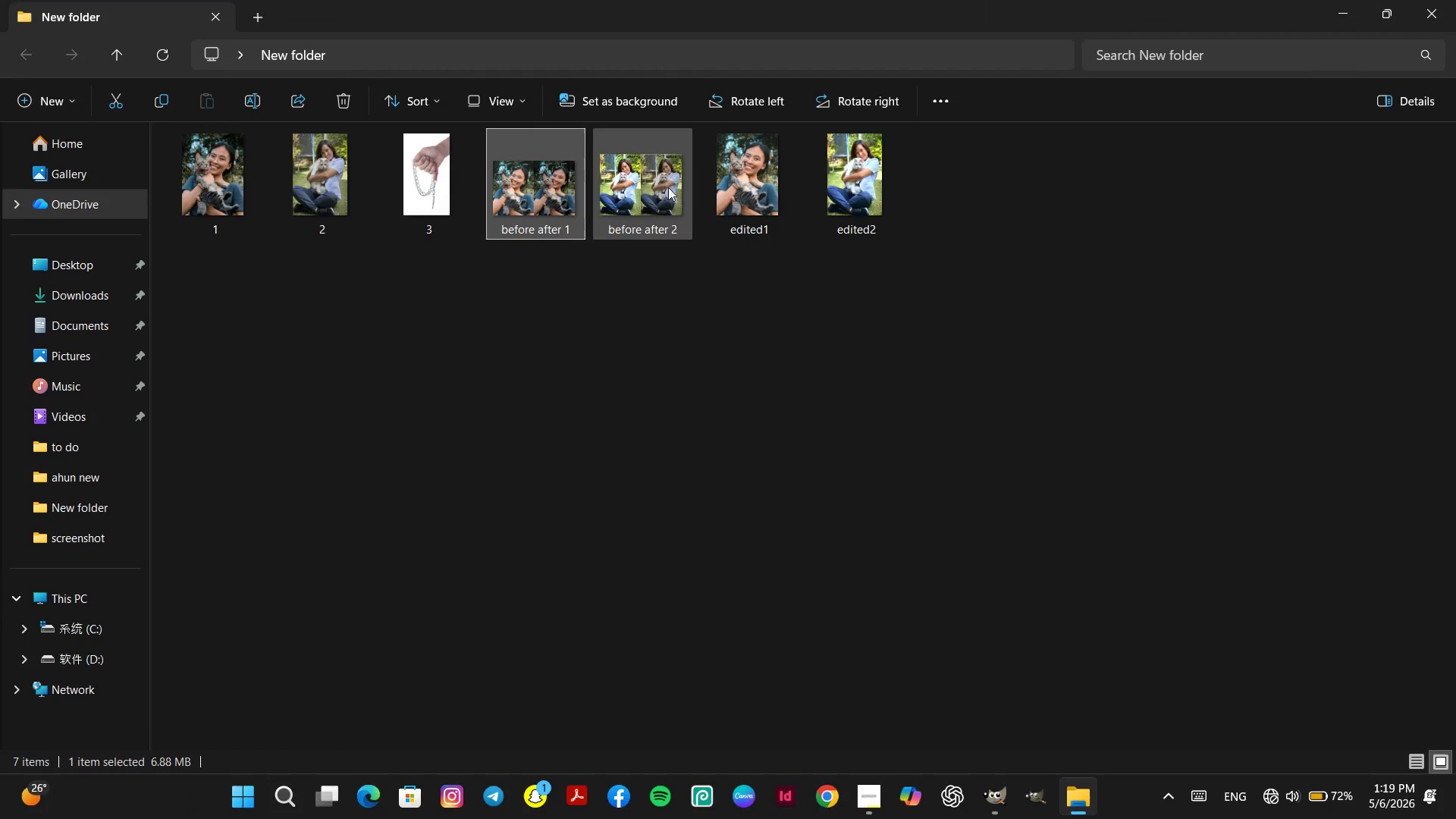 
double_click([662, 187])
 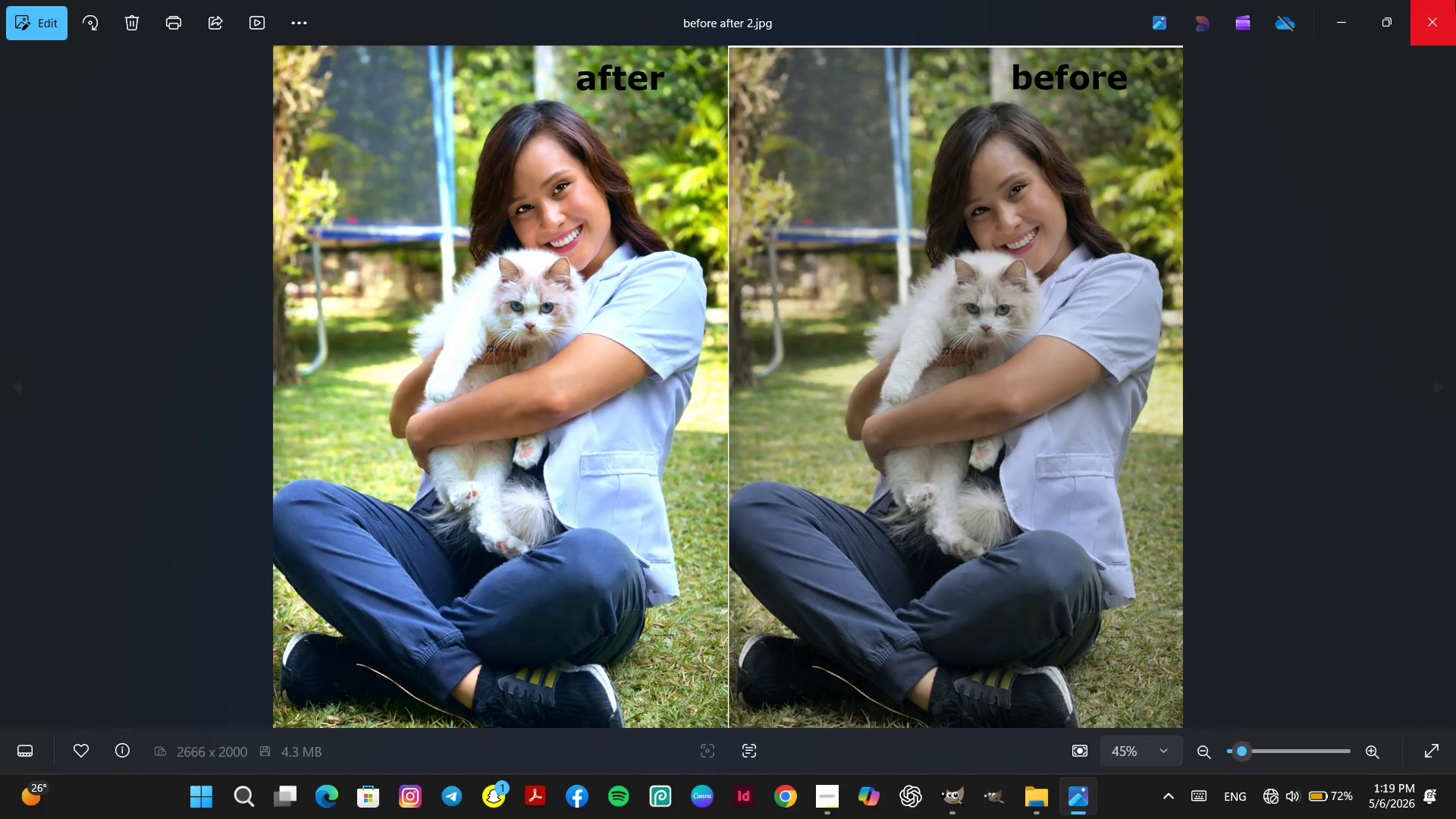 
left_click([1455, 0])
 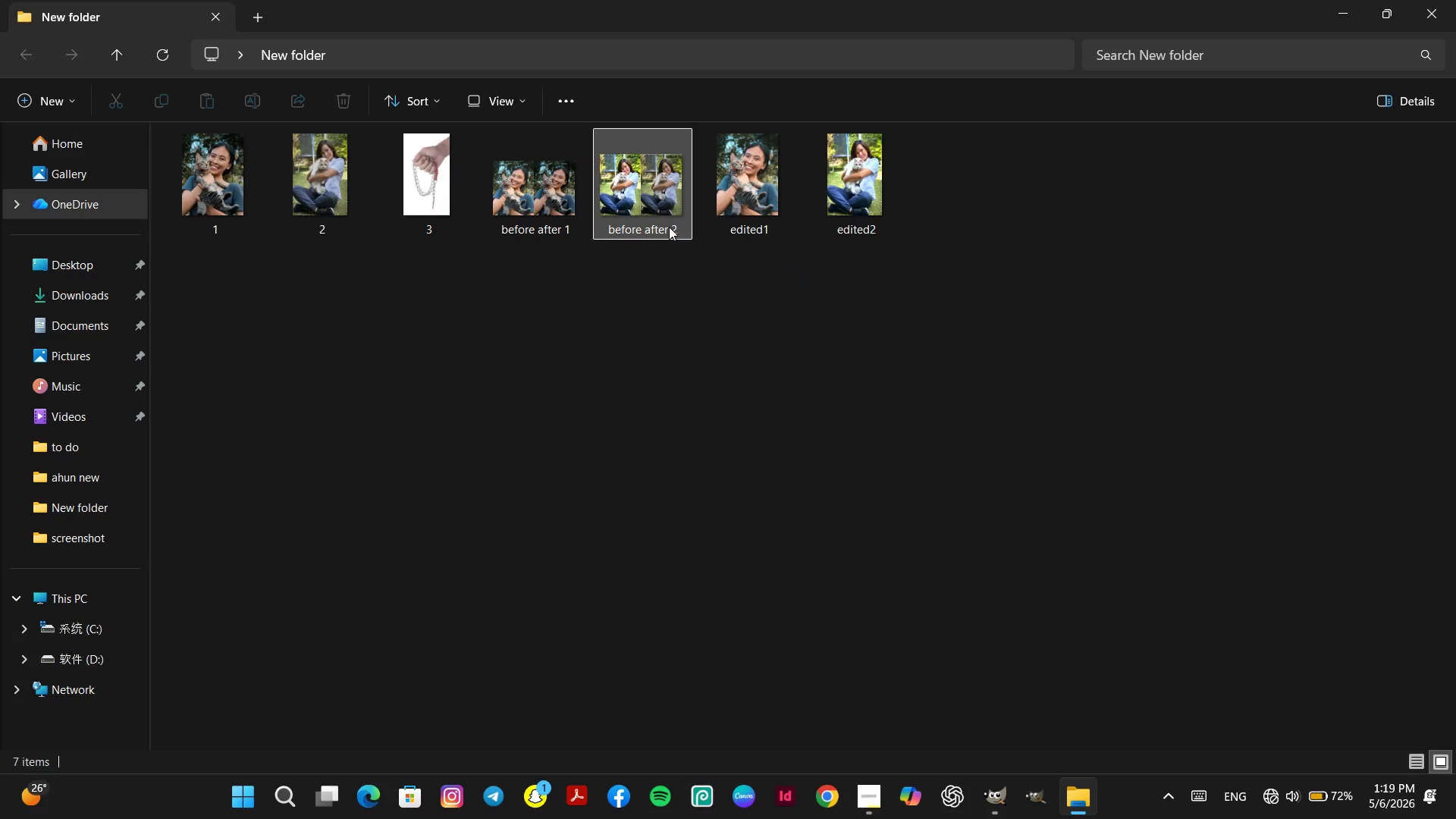 
left_click([745, 330])
 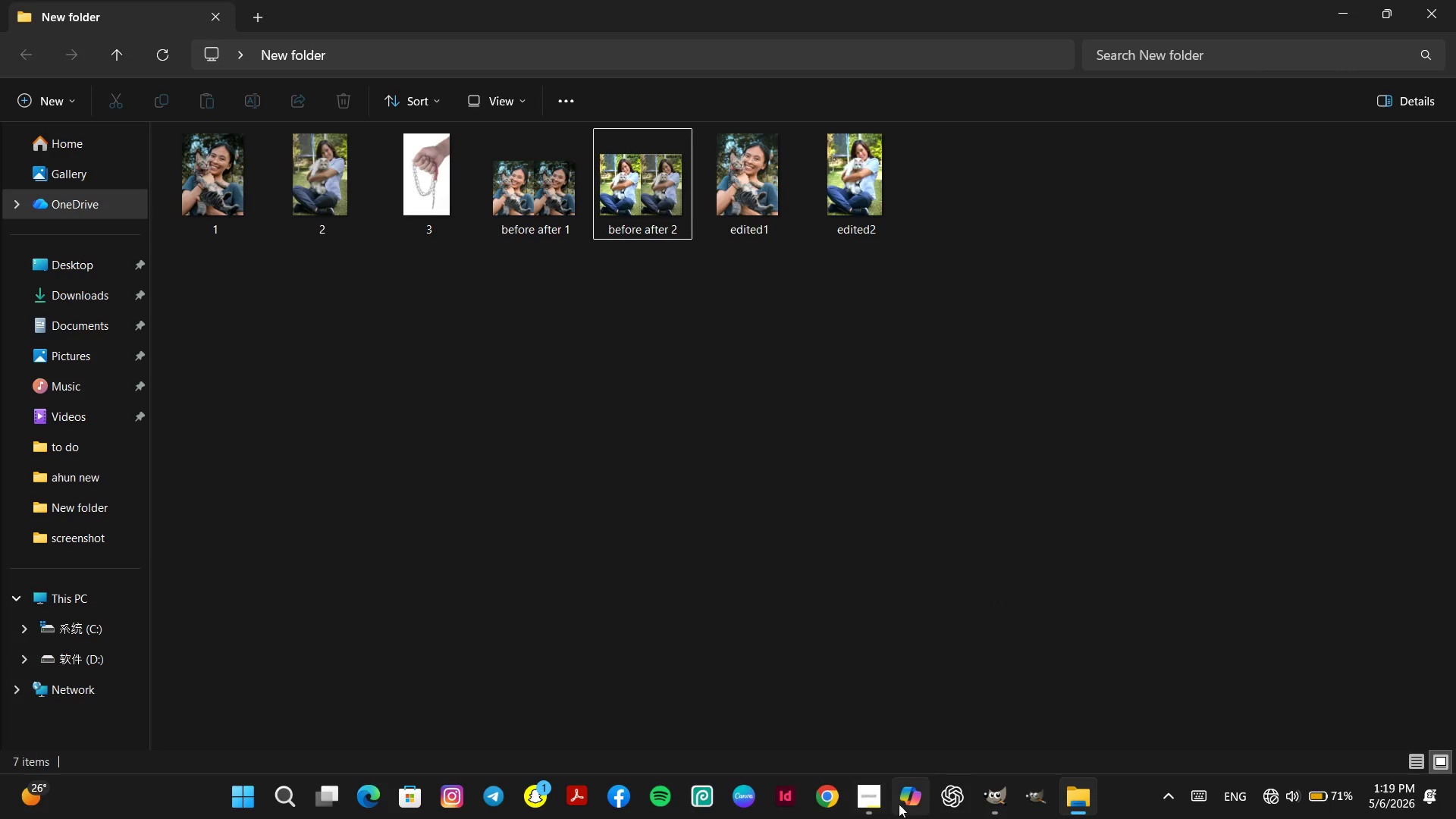 
left_click([861, 794])